 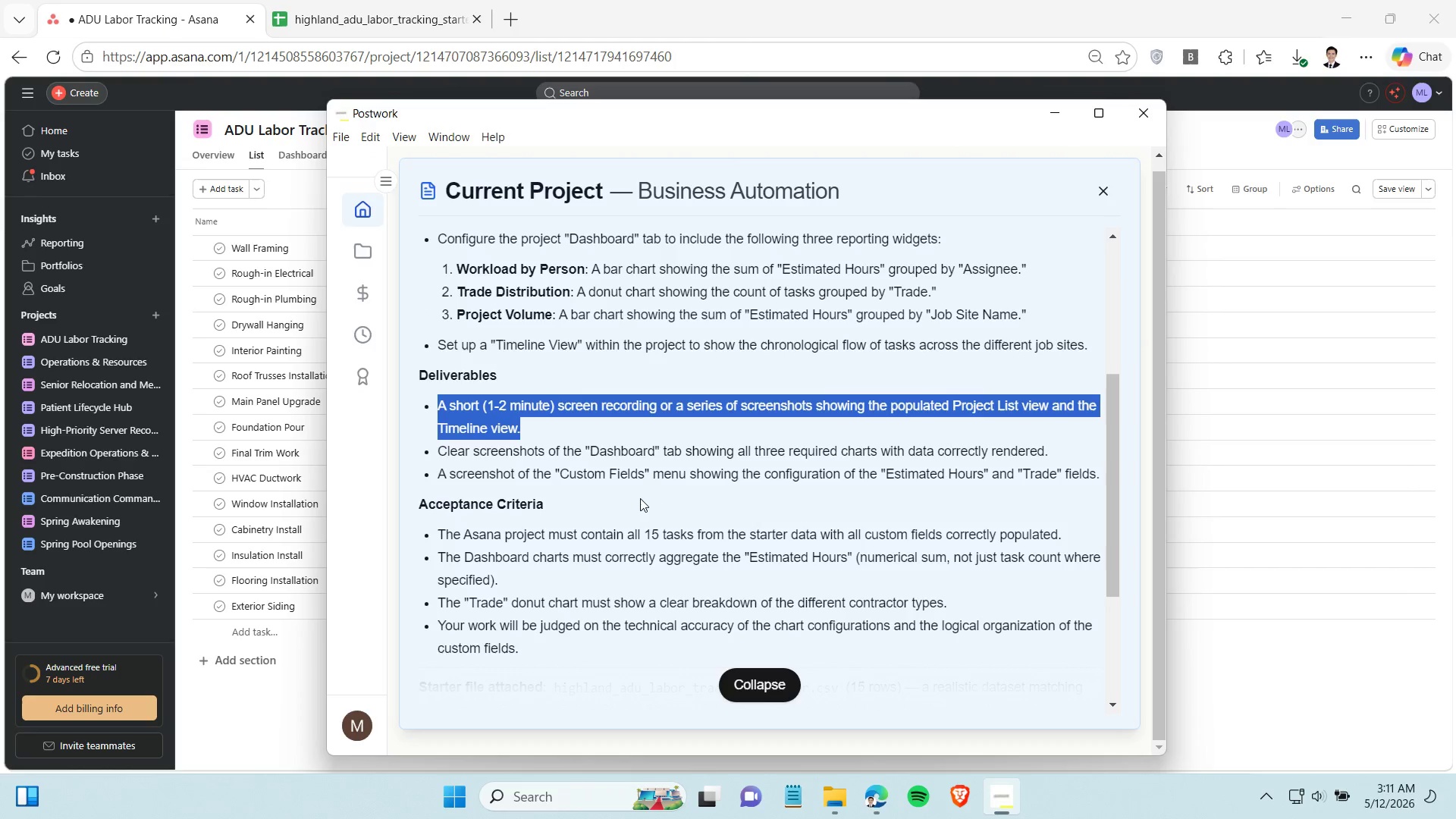 
hold_key(key=AltLeft, duration=0.7)
 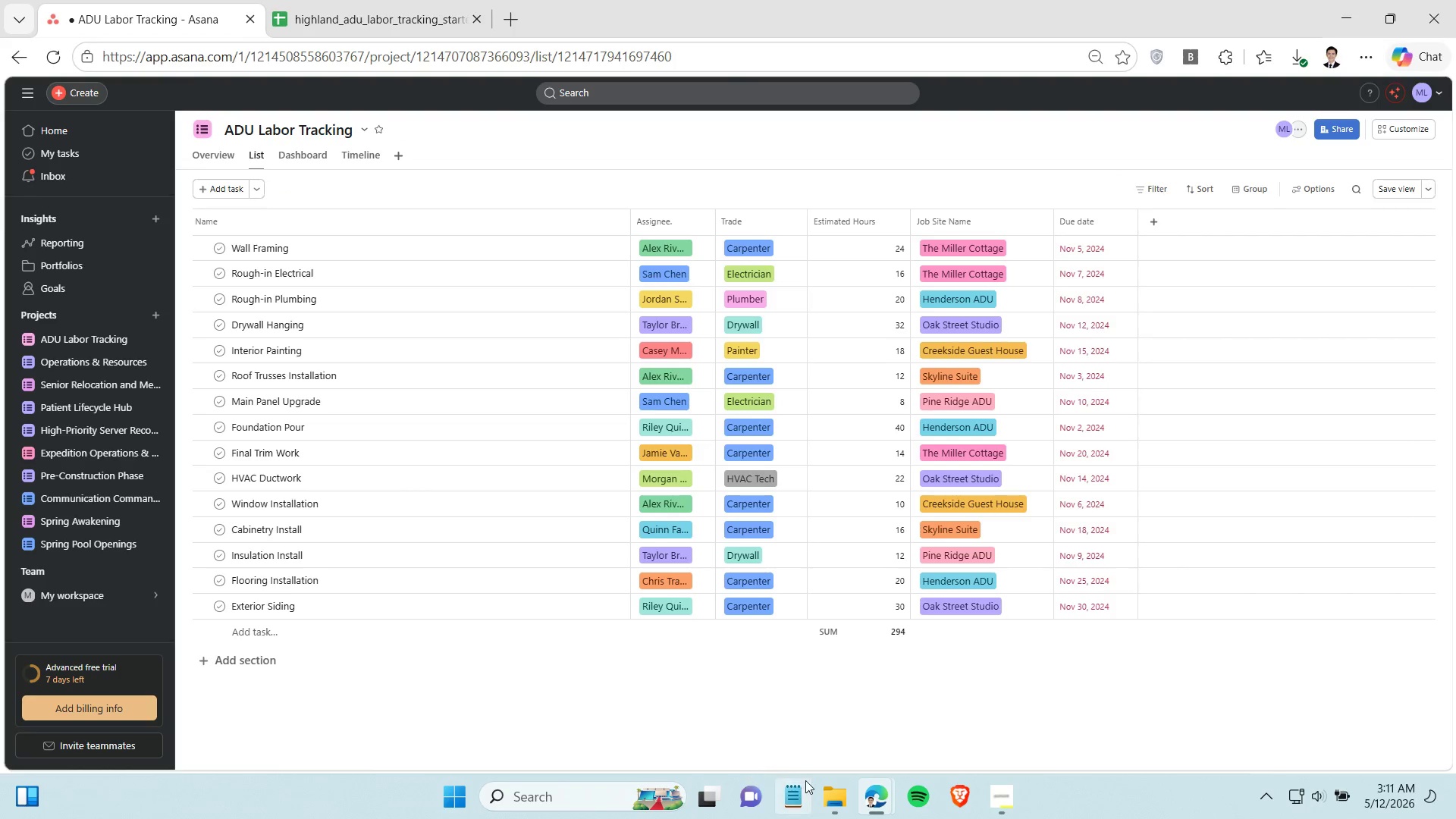 
left_click([832, 796])
 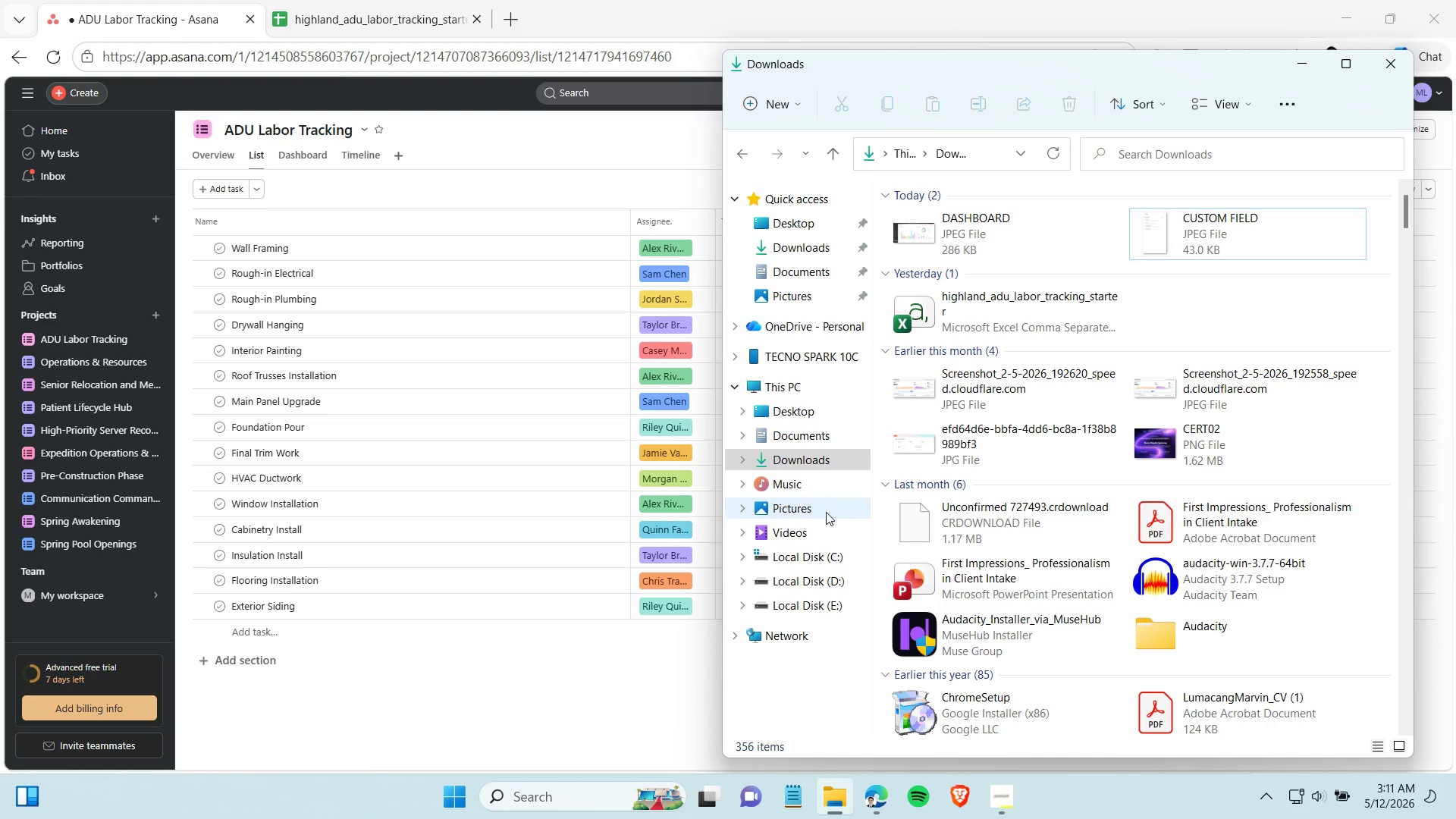 
left_click([819, 535])
 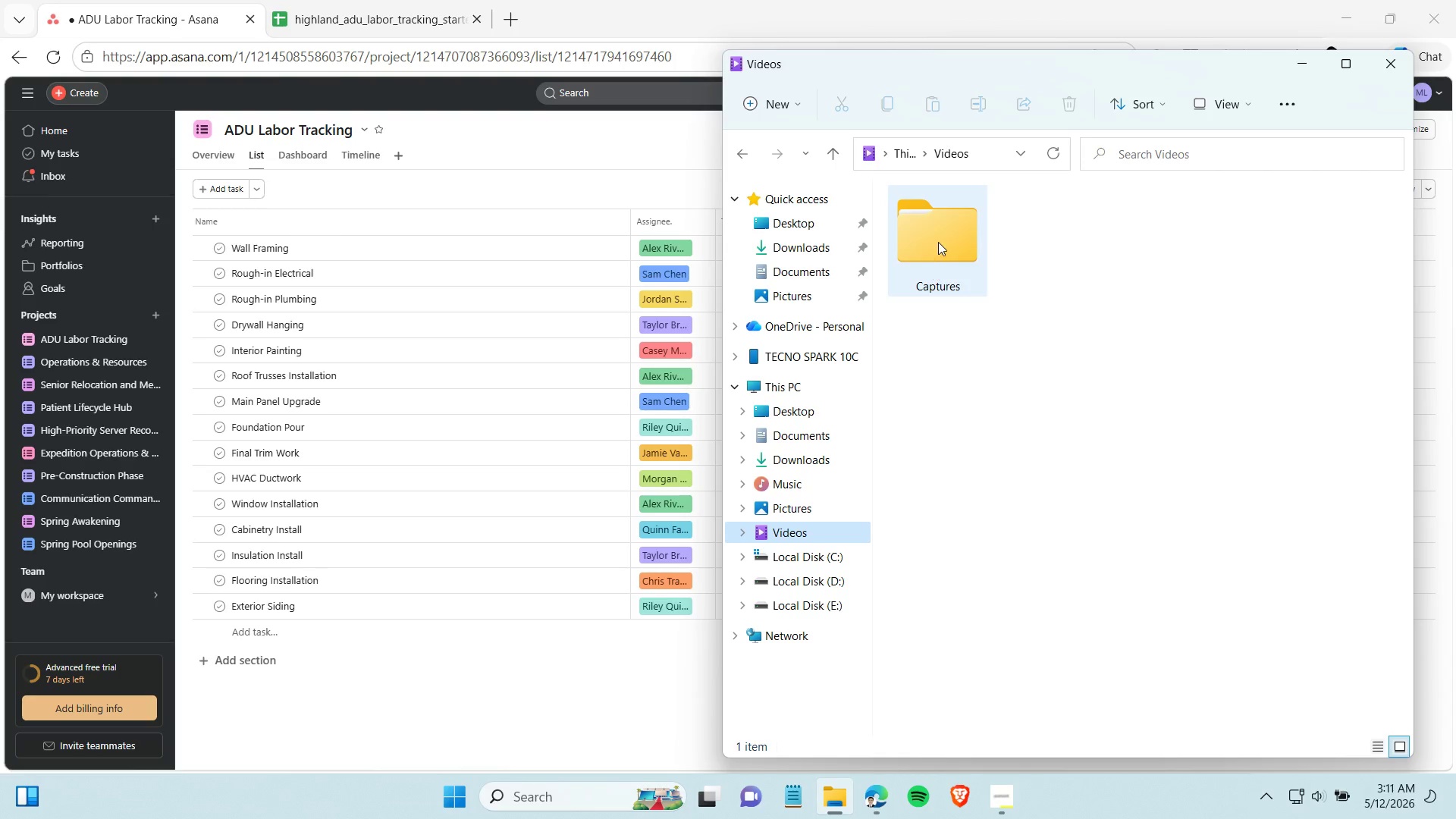 
double_click([940, 240])
 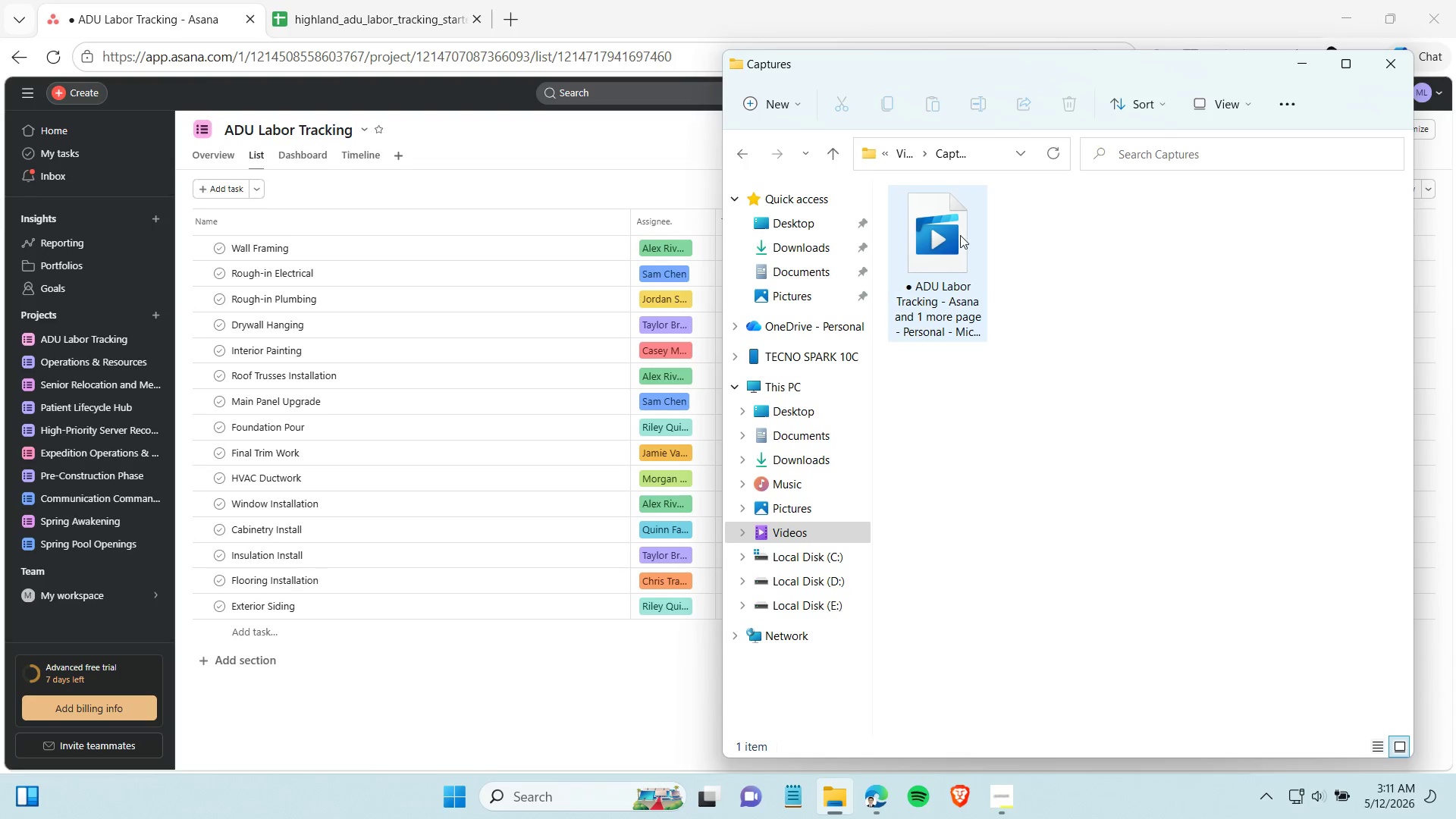 
left_click([959, 235])
 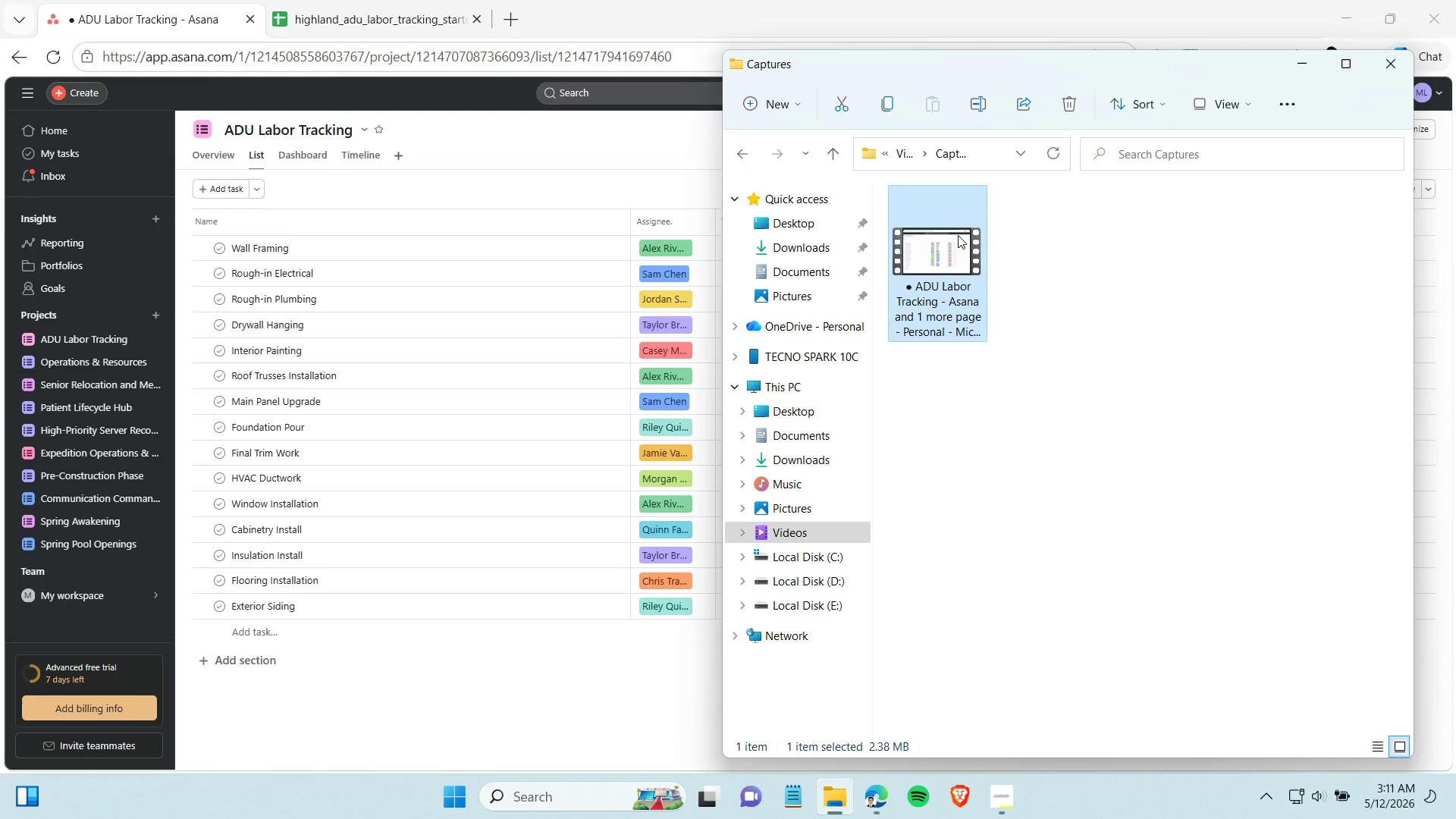 
key(Delete)
 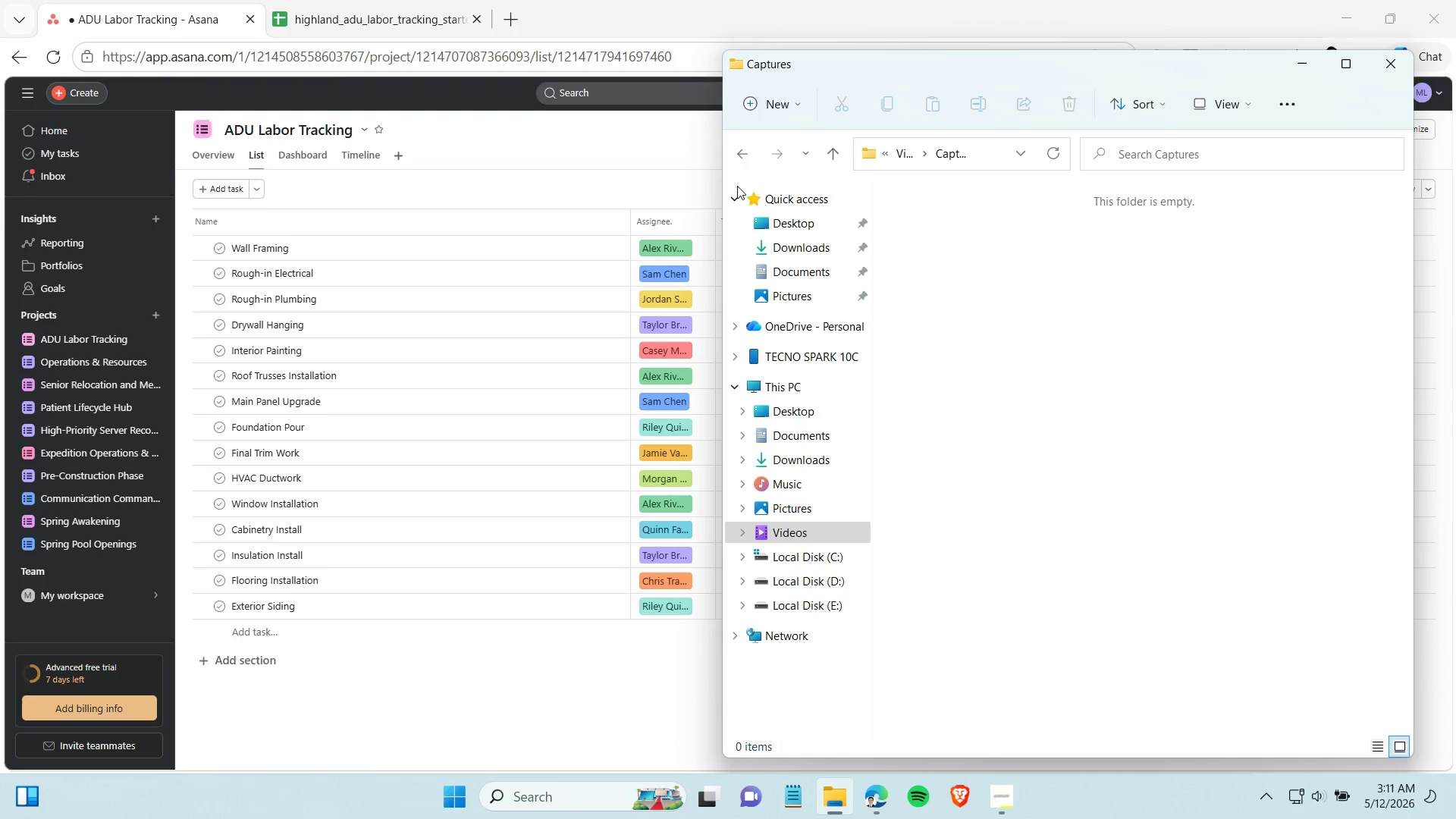 
left_click([687, 185])
 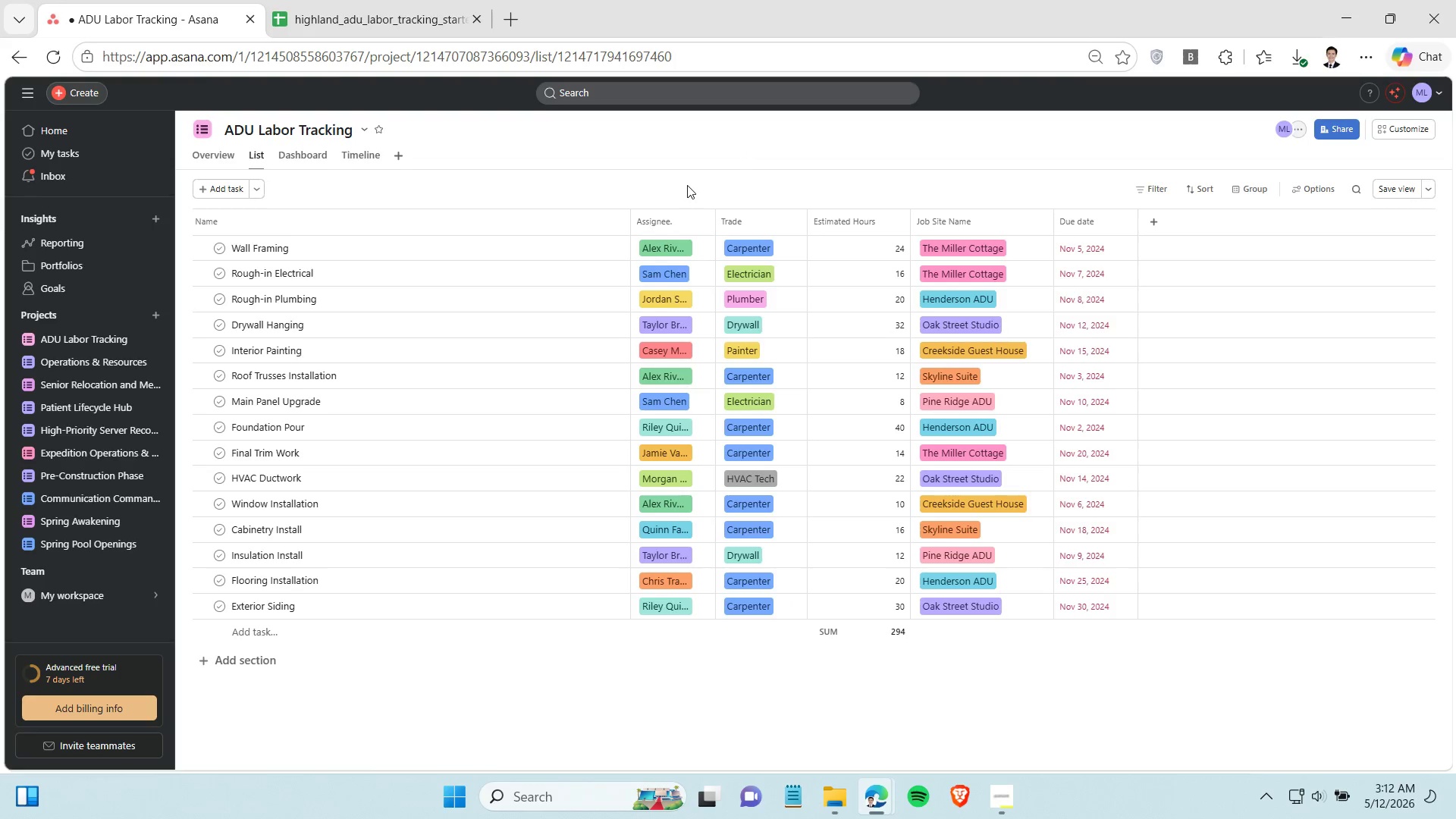 
key(Alt+Meta+R)
 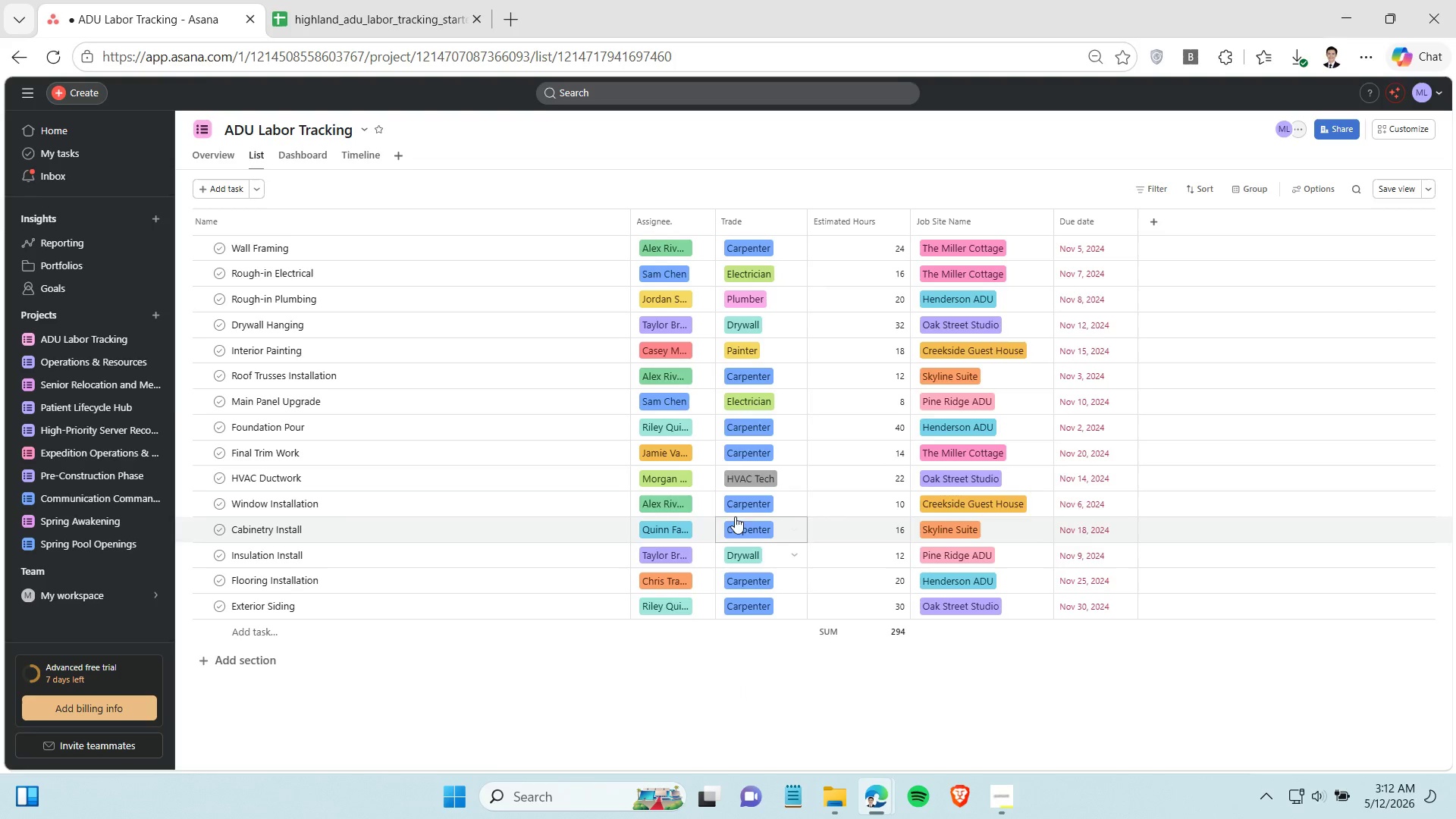 
wait(9.91)
 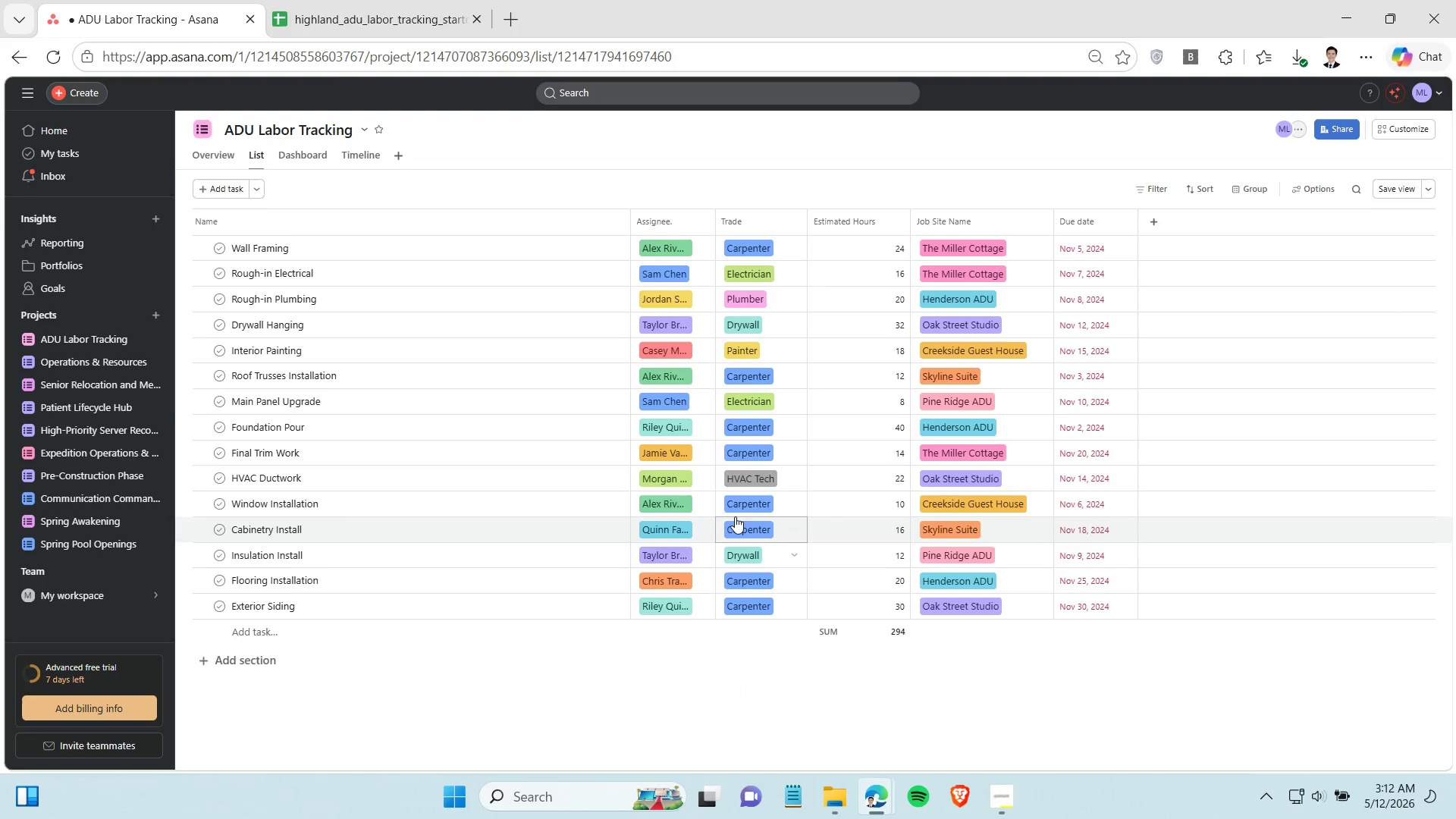 
left_click([519, 244])
 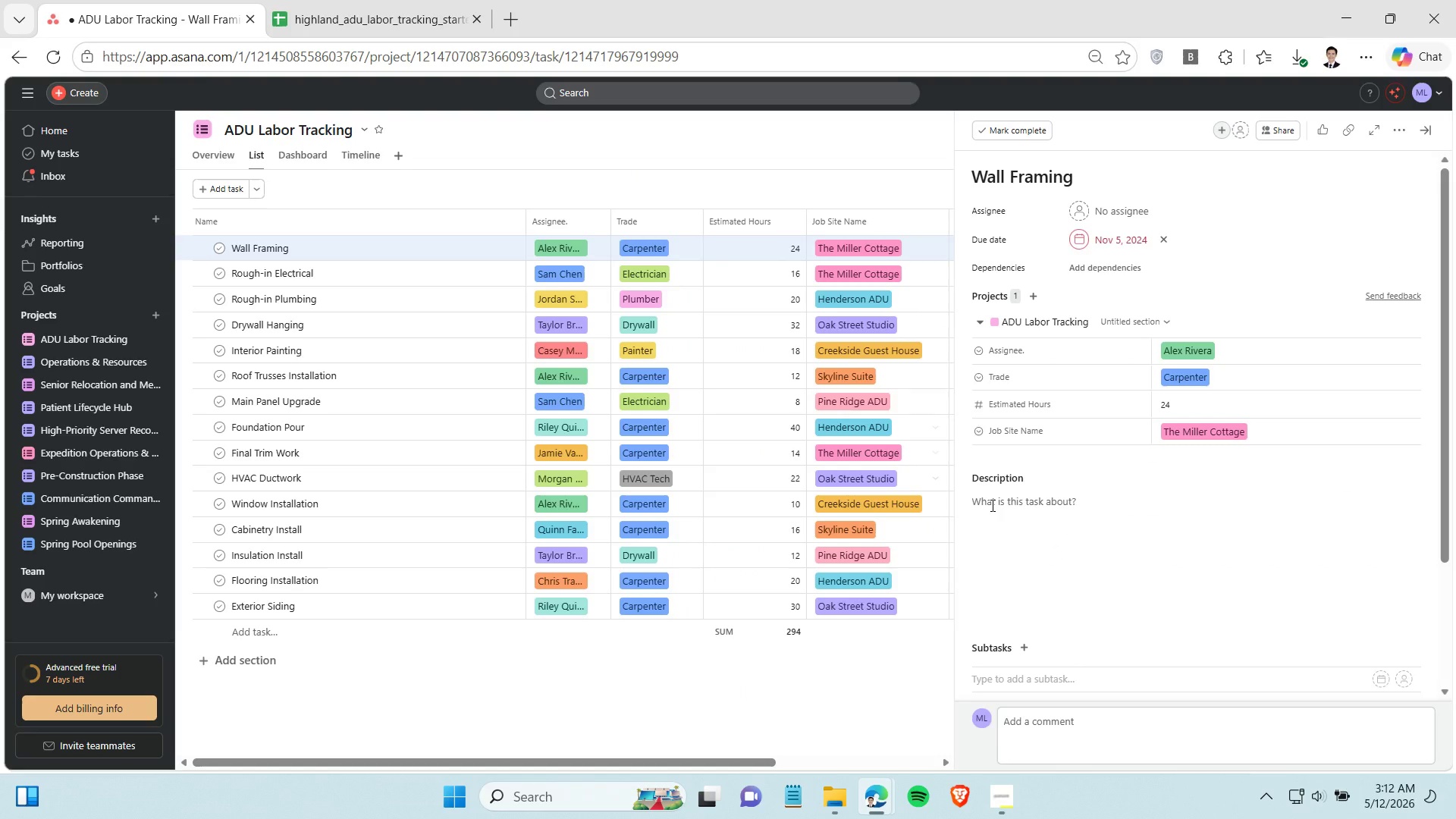 
scroll: coordinate [1161, 564], scroll_direction: down, amount: 3.0
 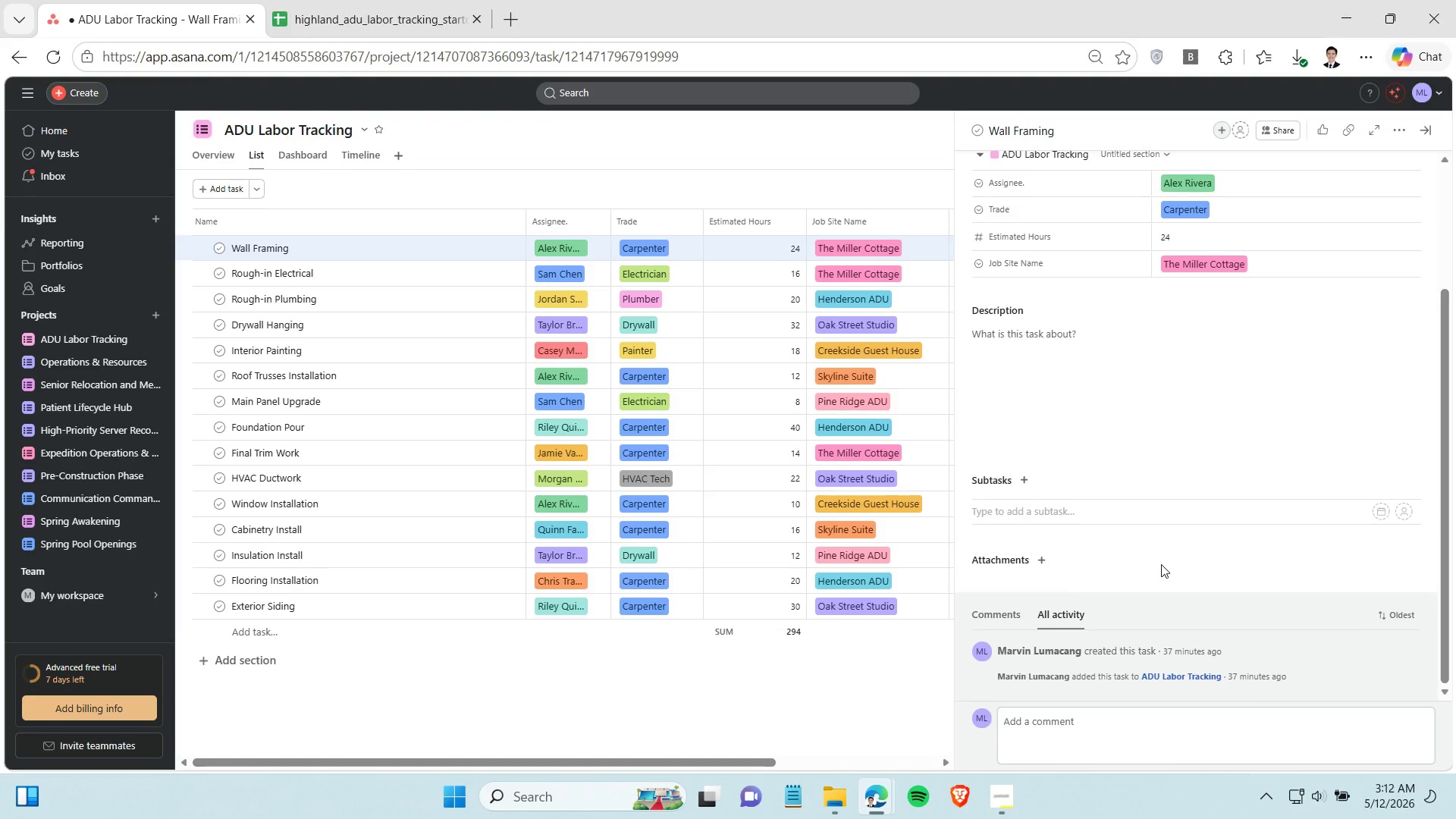 
scroll: coordinate [1161, 564], scroll_direction: up, amount: 3.0
 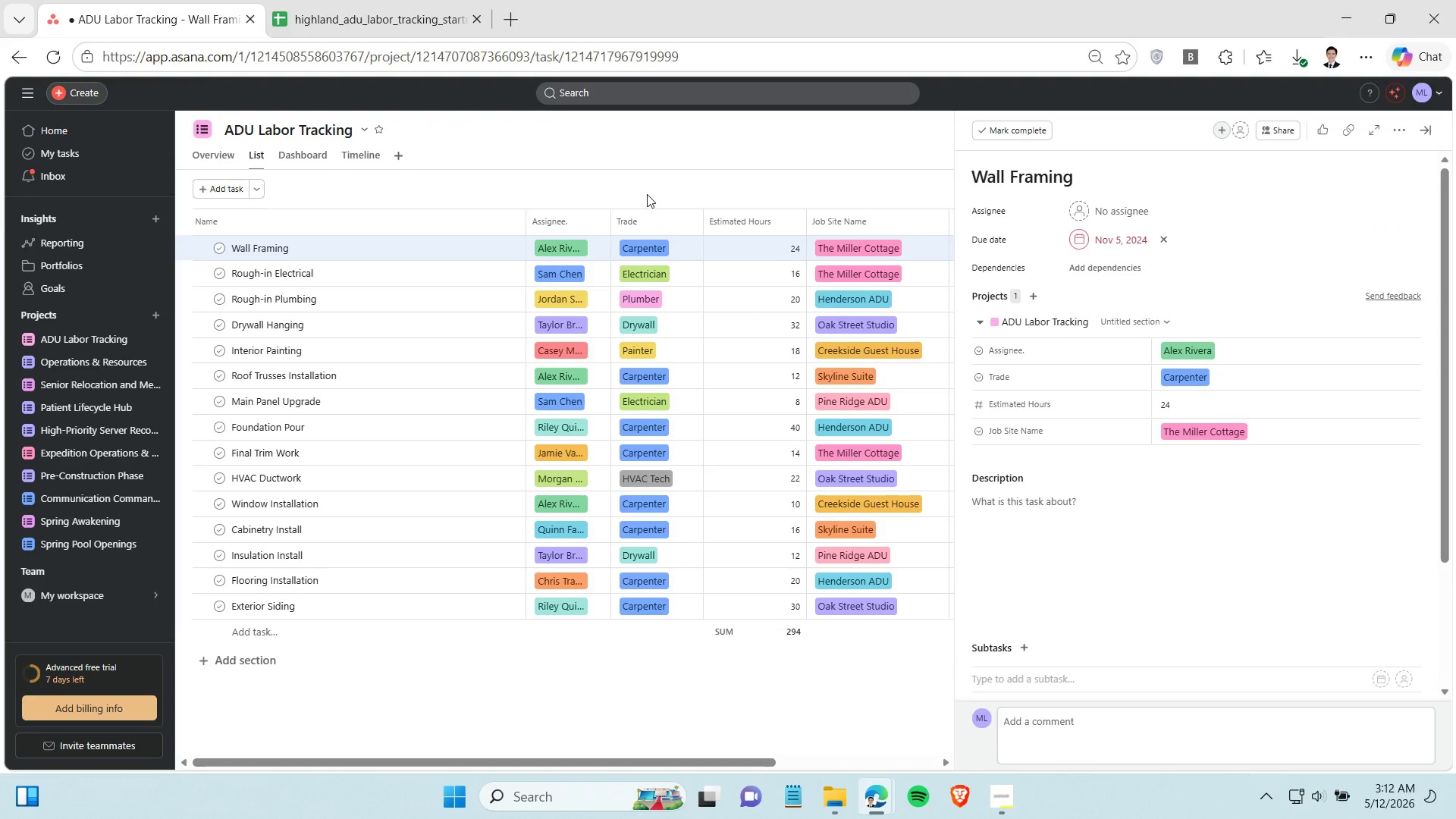 
left_click([626, 180])
 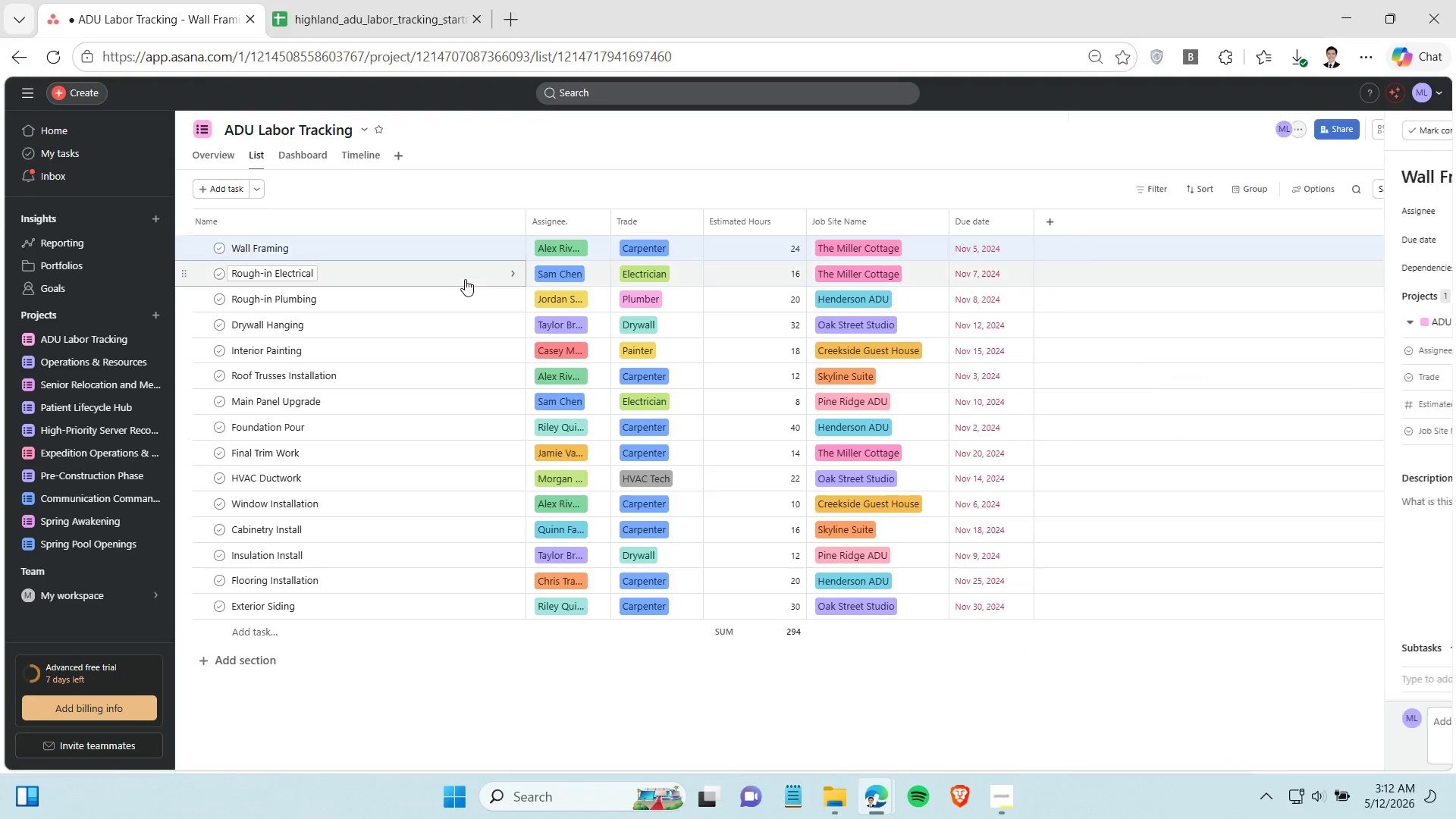 
left_click([465, 279])
 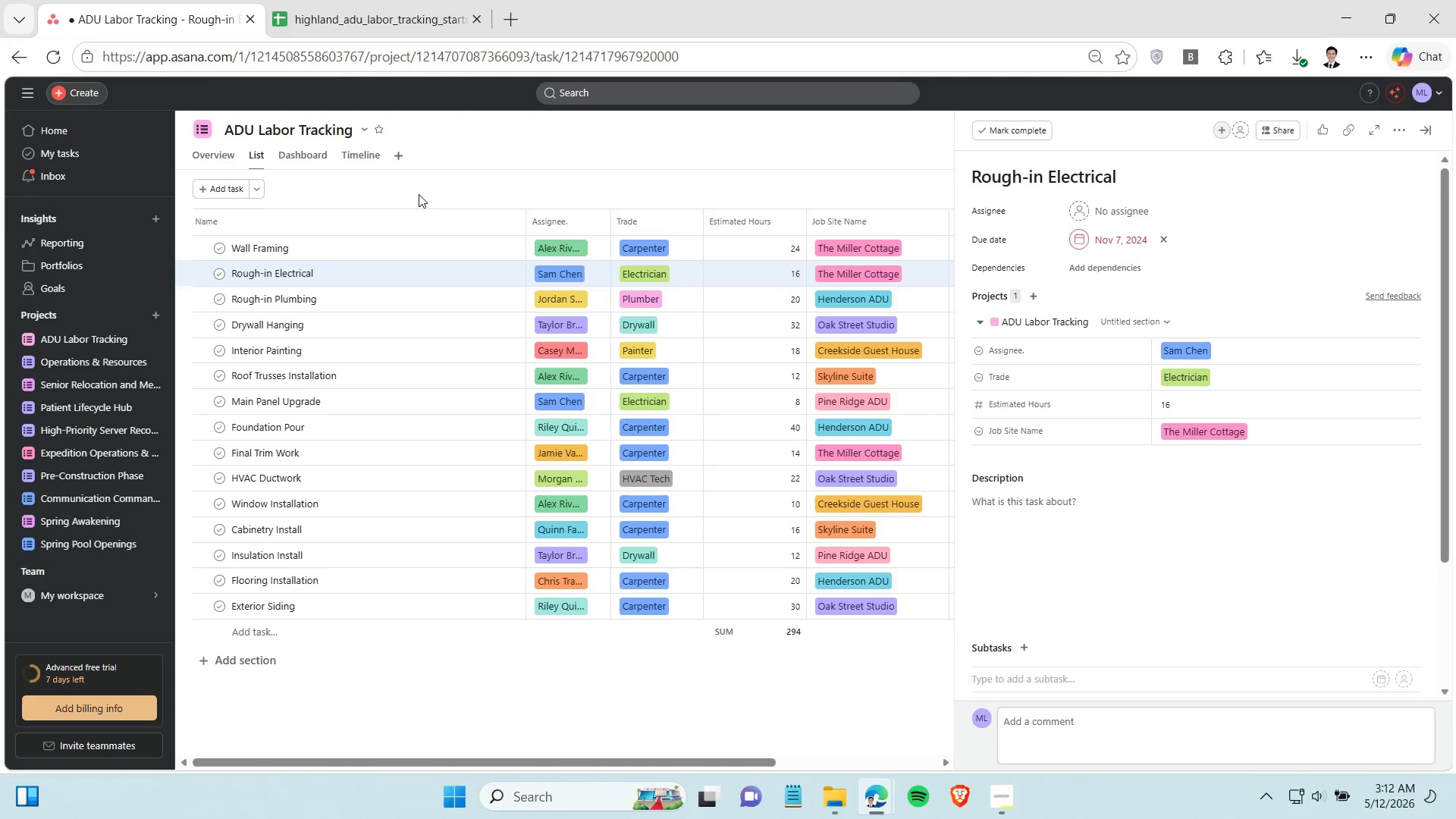 
left_click([419, 196])
 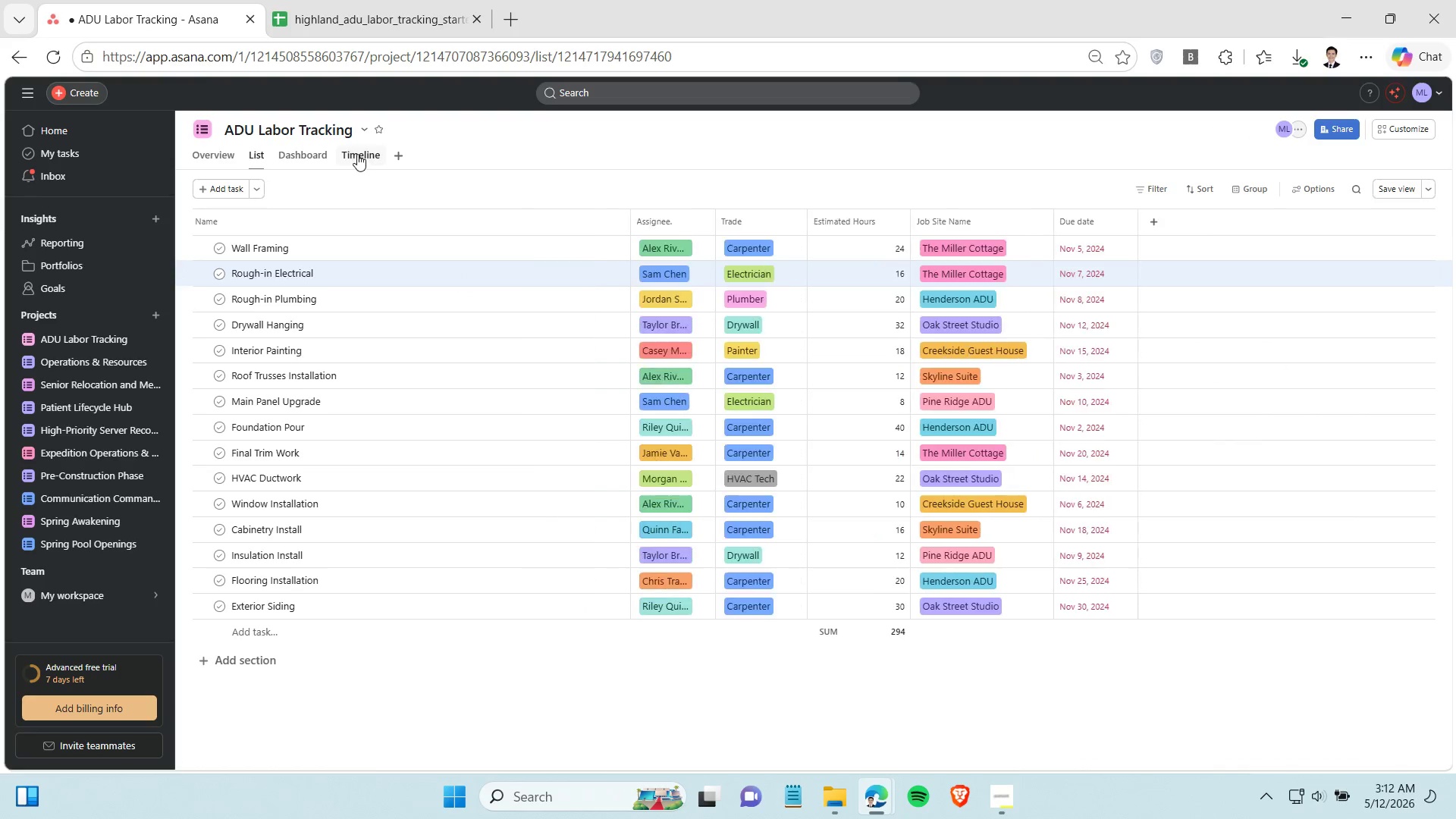 
left_click([357, 154])
 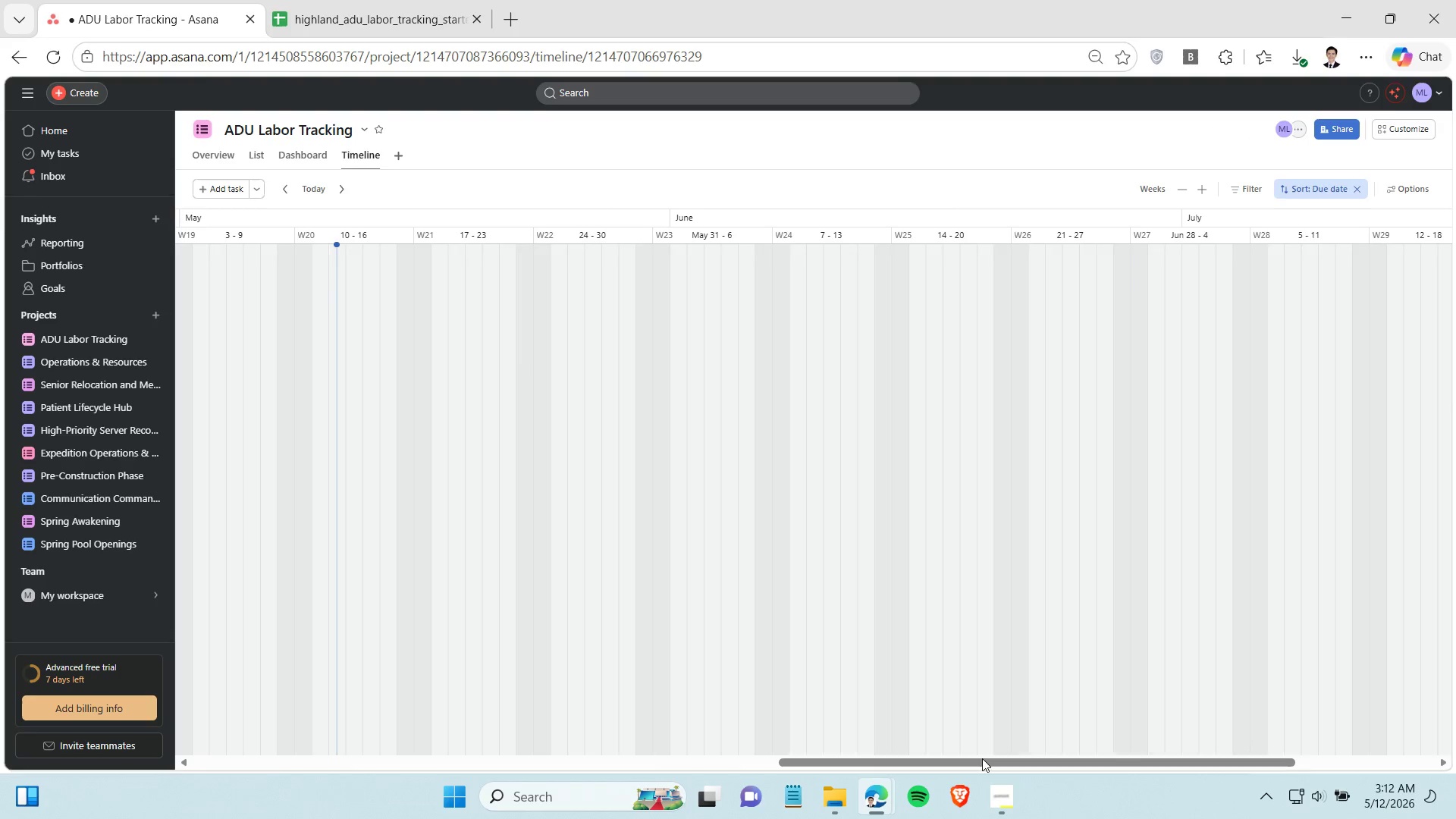 
left_click_drag(start_coordinate=[1022, 767], to_coordinate=[218, 758])
 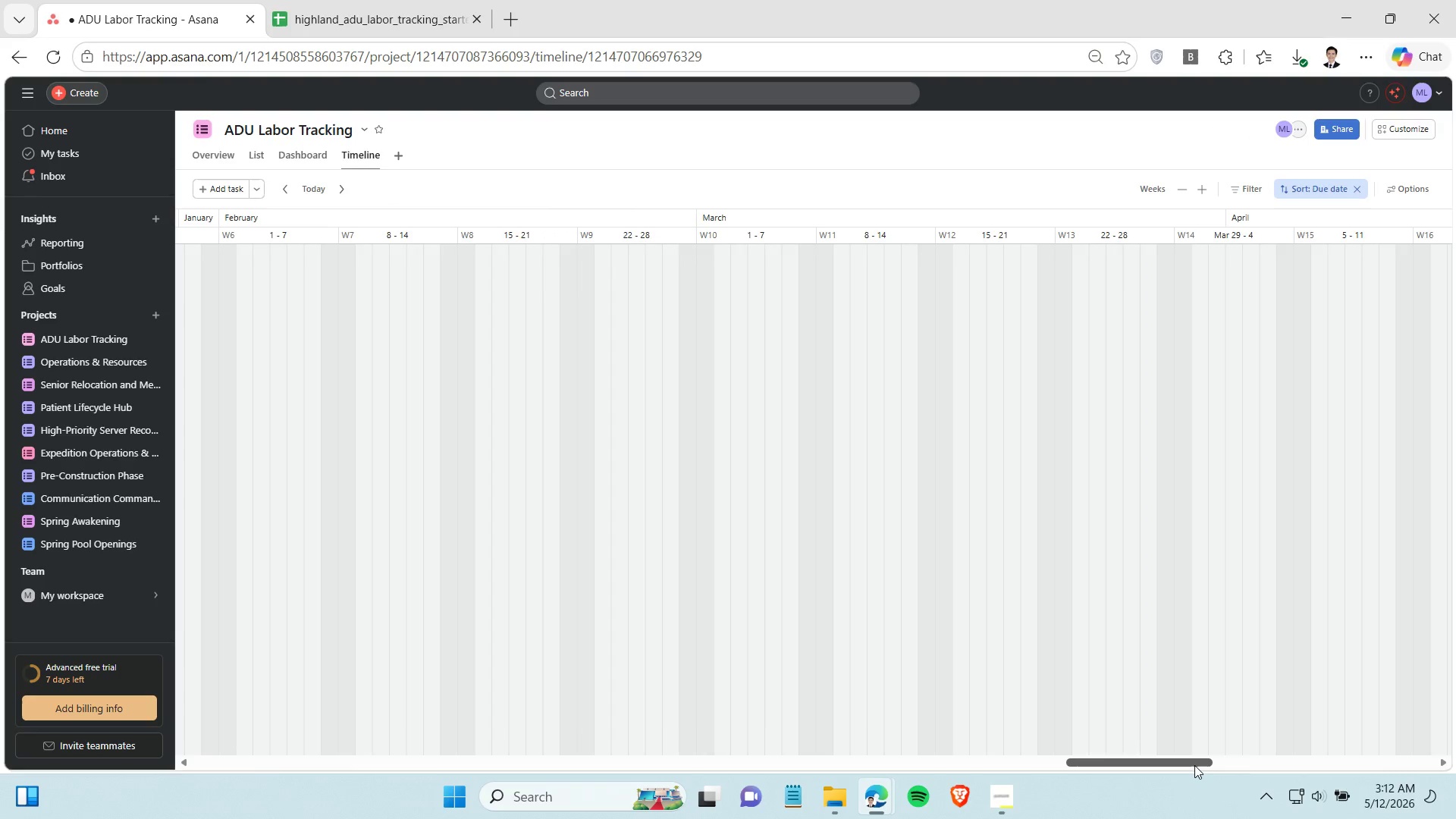 
left_click_drag(start_coordinate=[1193, 765], to_coordinate=[315, 763])
 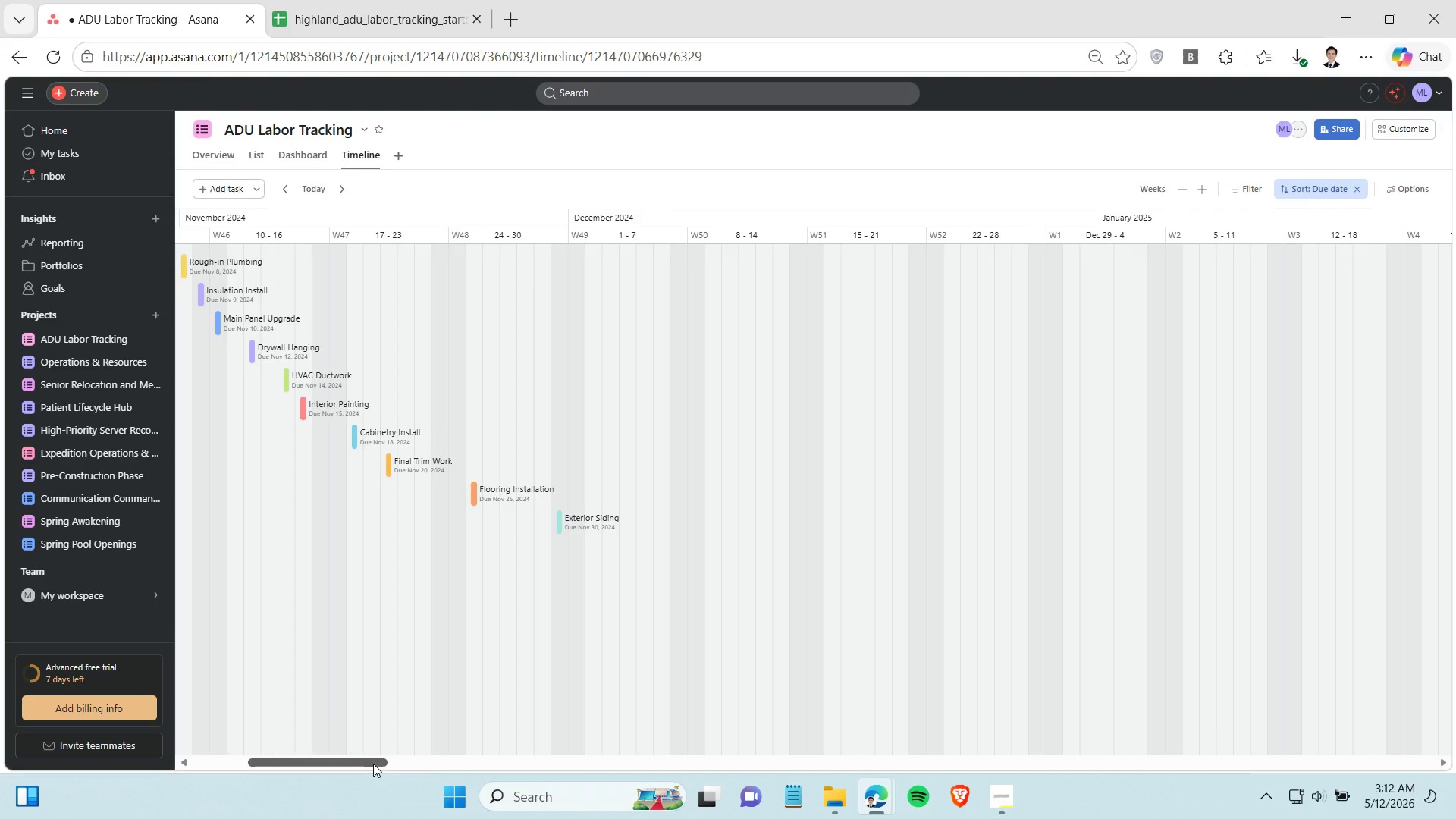 
left_click_drag(start_coordinate=[374, 764], to_coordinate=[313, 750])
 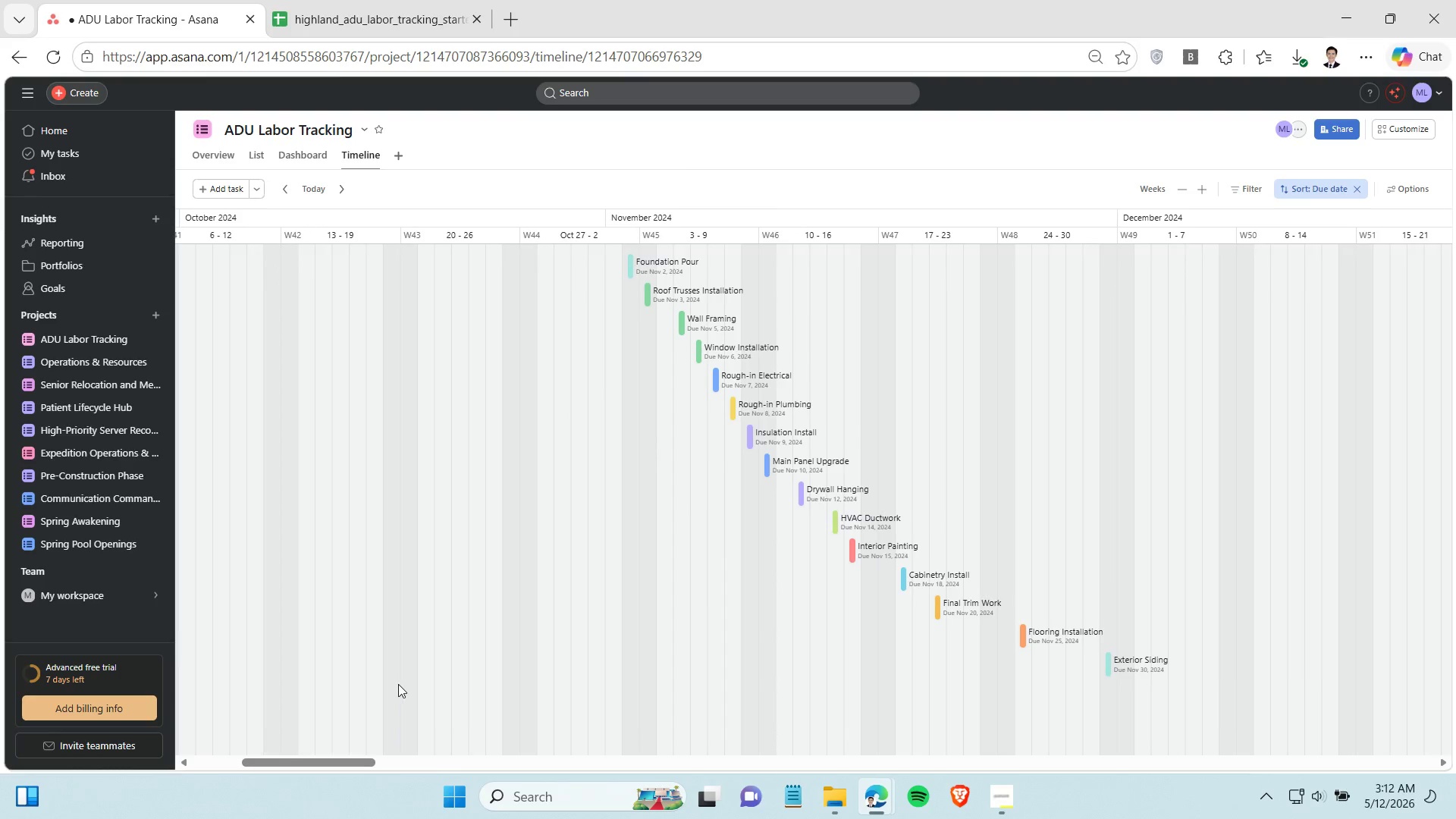 
scroll: coordinate [400, 680], scroll_direction: up, amount: 4.0
 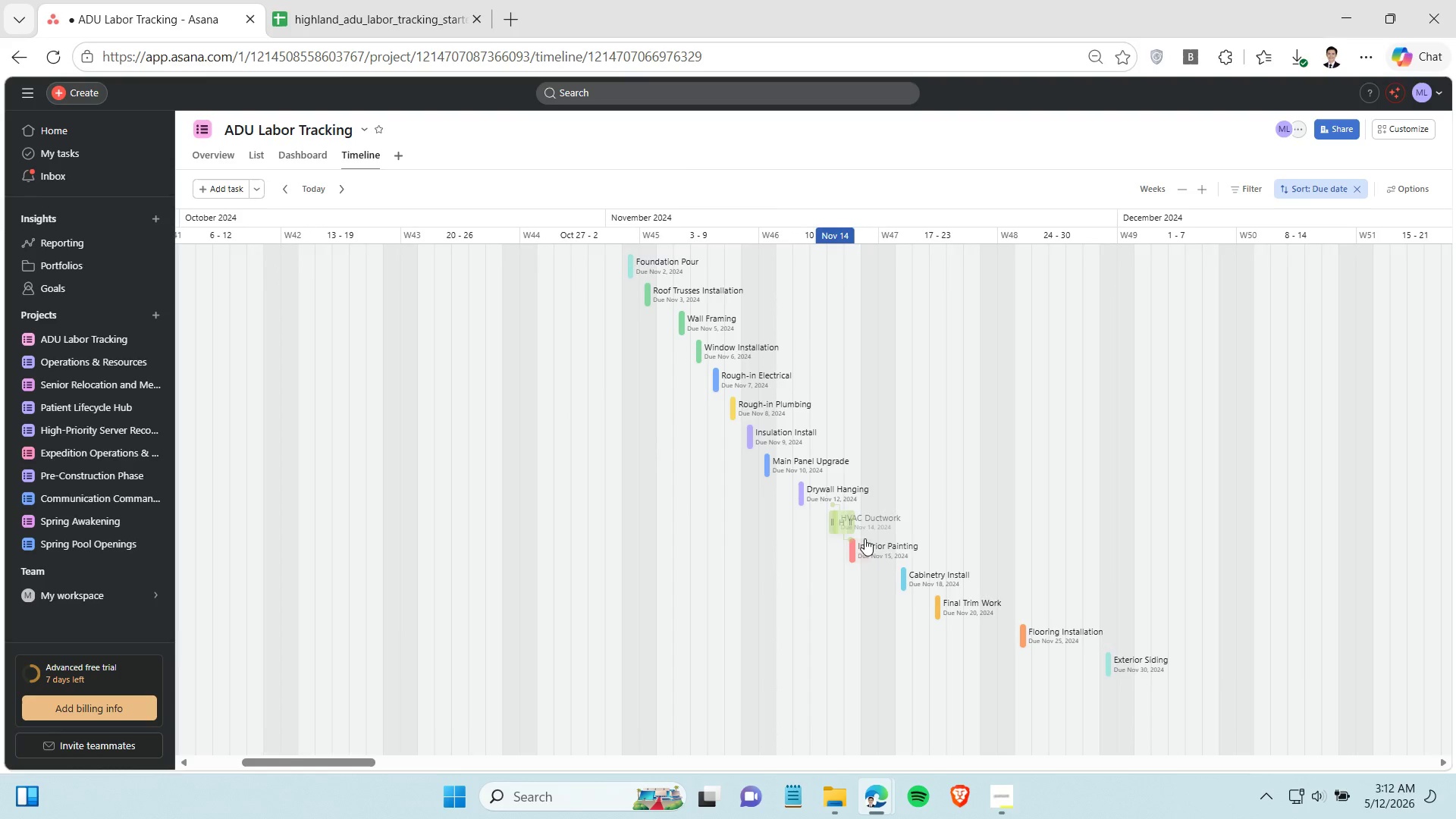 
left_click([879, 548])
 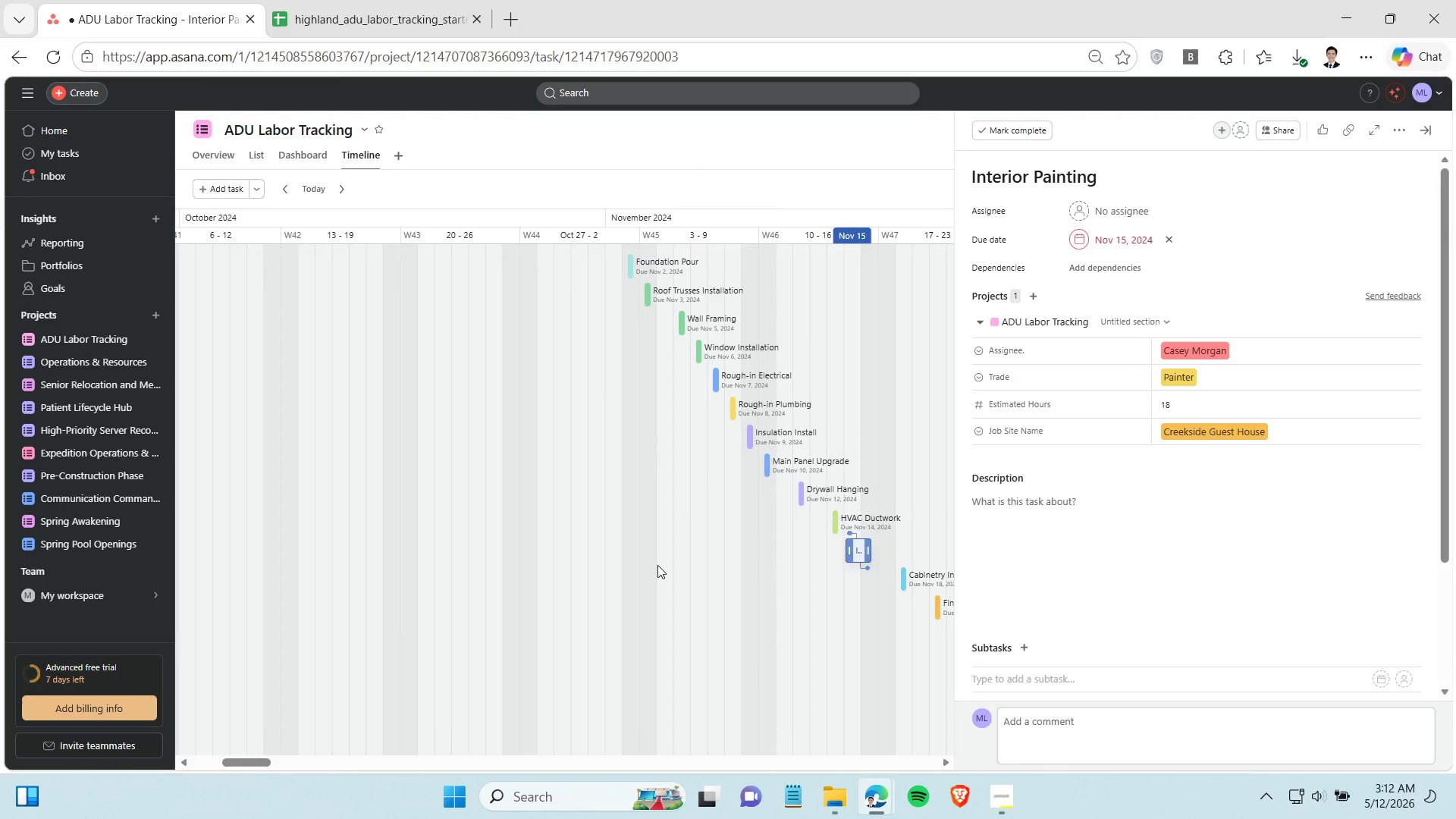 
left_click([657, 565])
 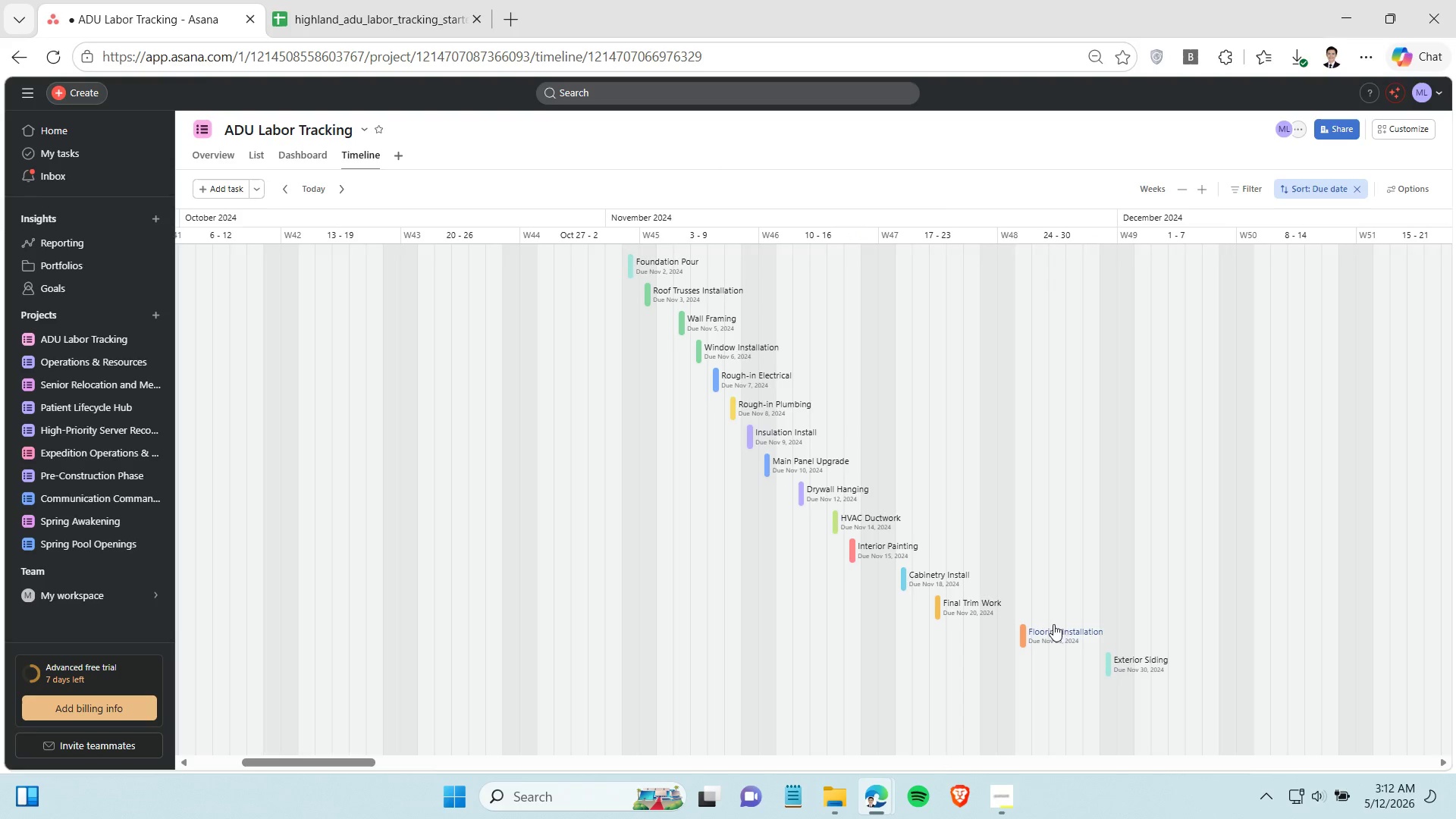 
left_click([1063, 630])
 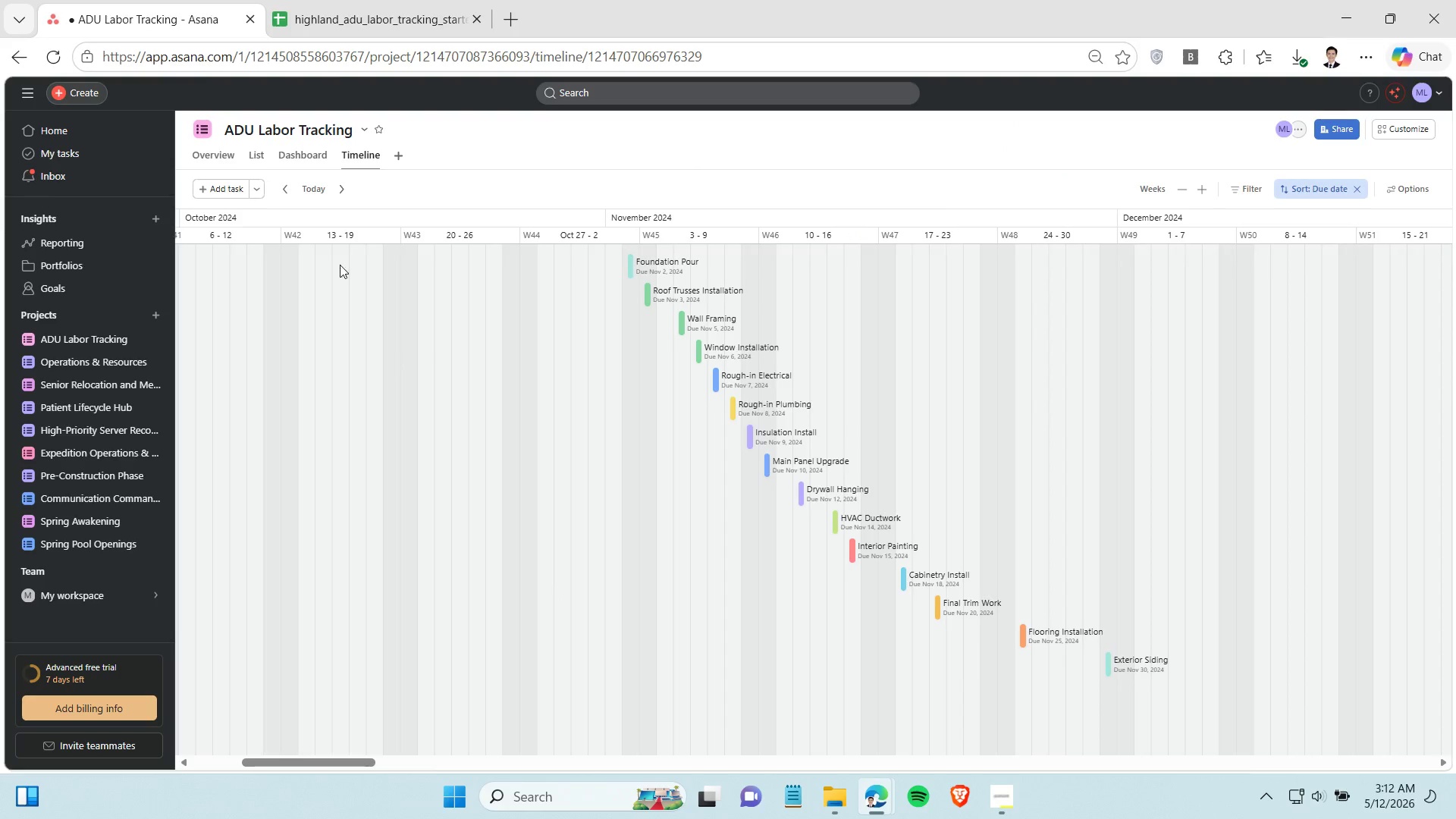 
left_click([301, 155])
 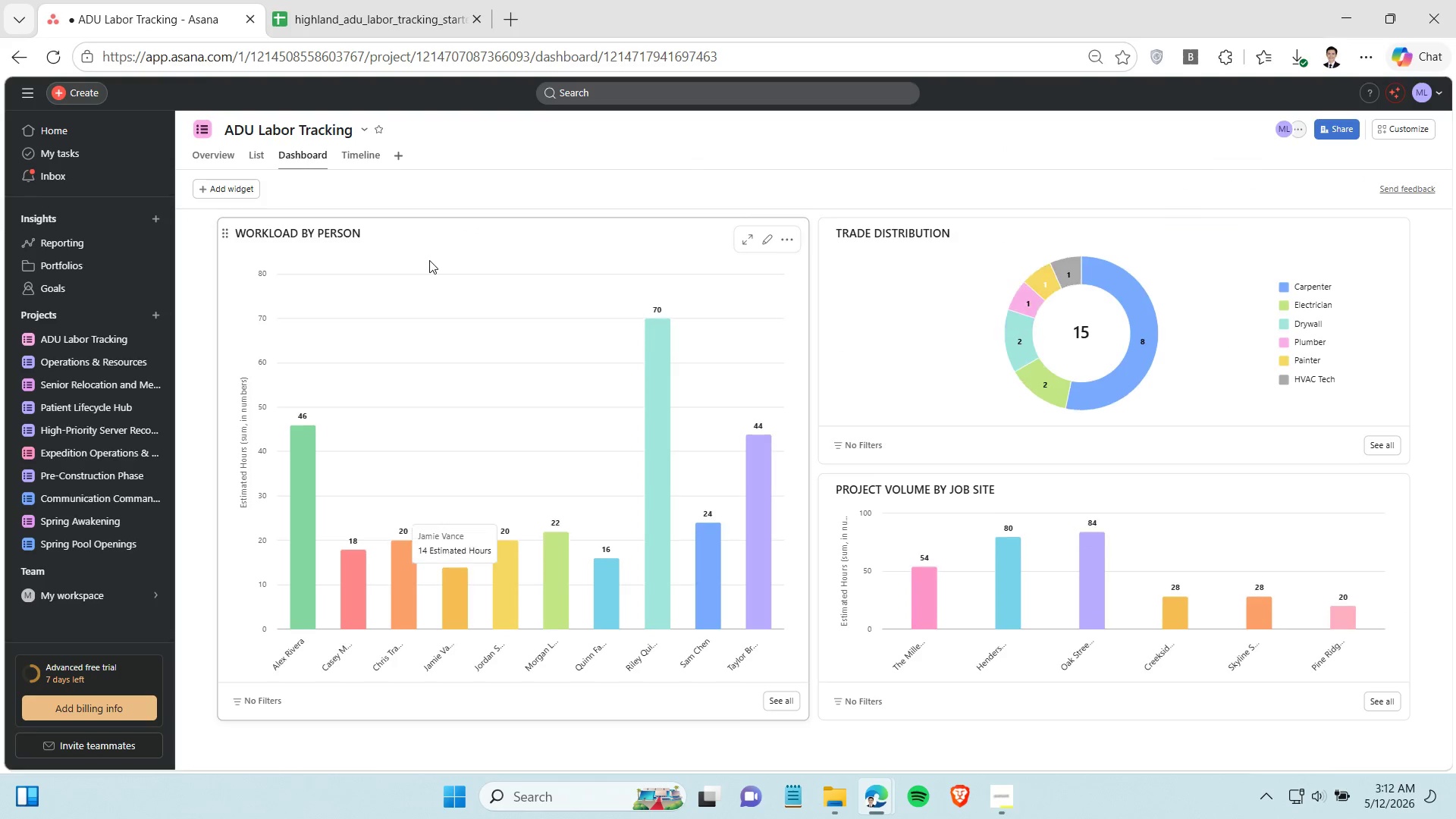 
left_click([434, 256])
 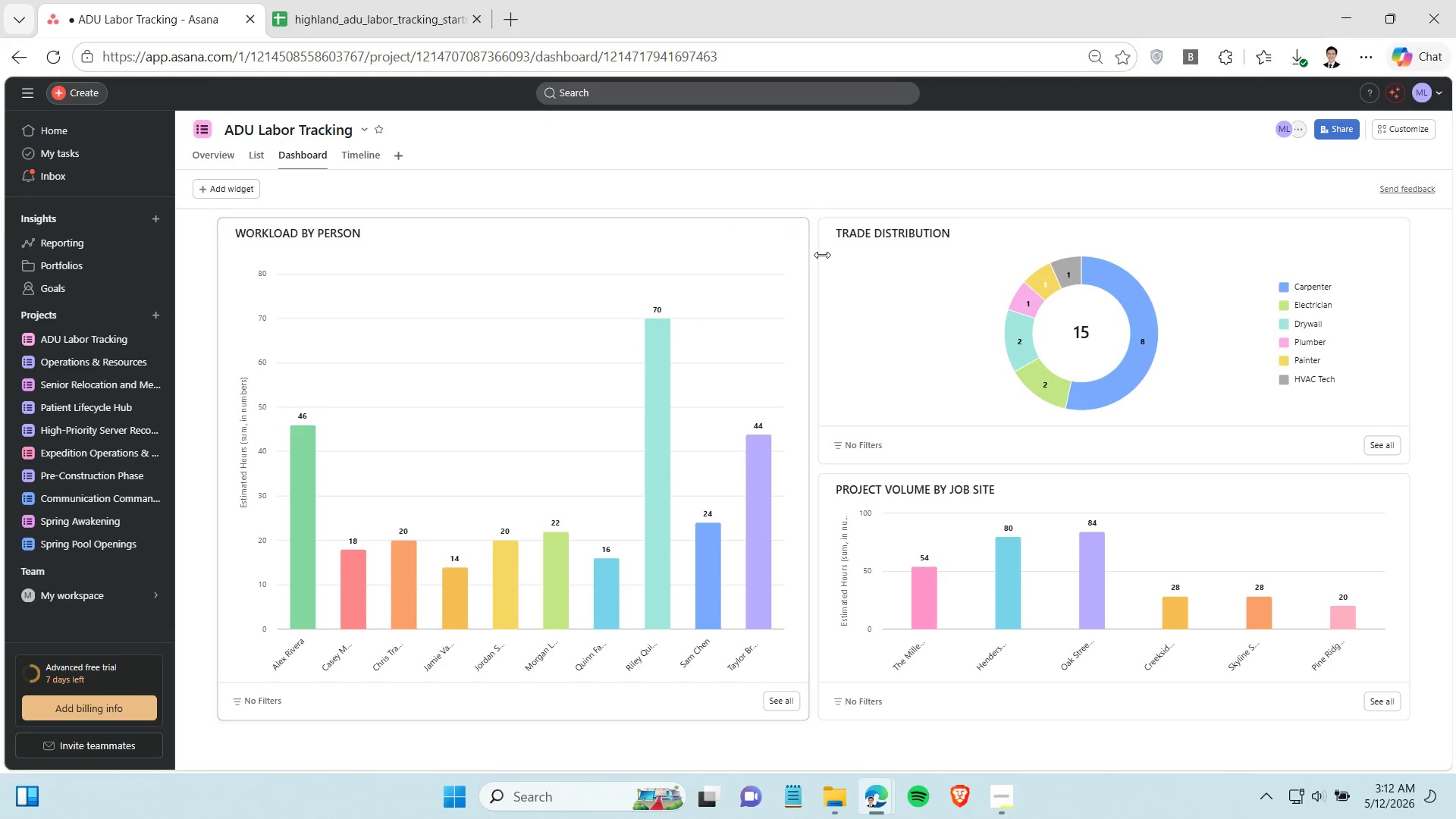 
left_click([879, 249])
 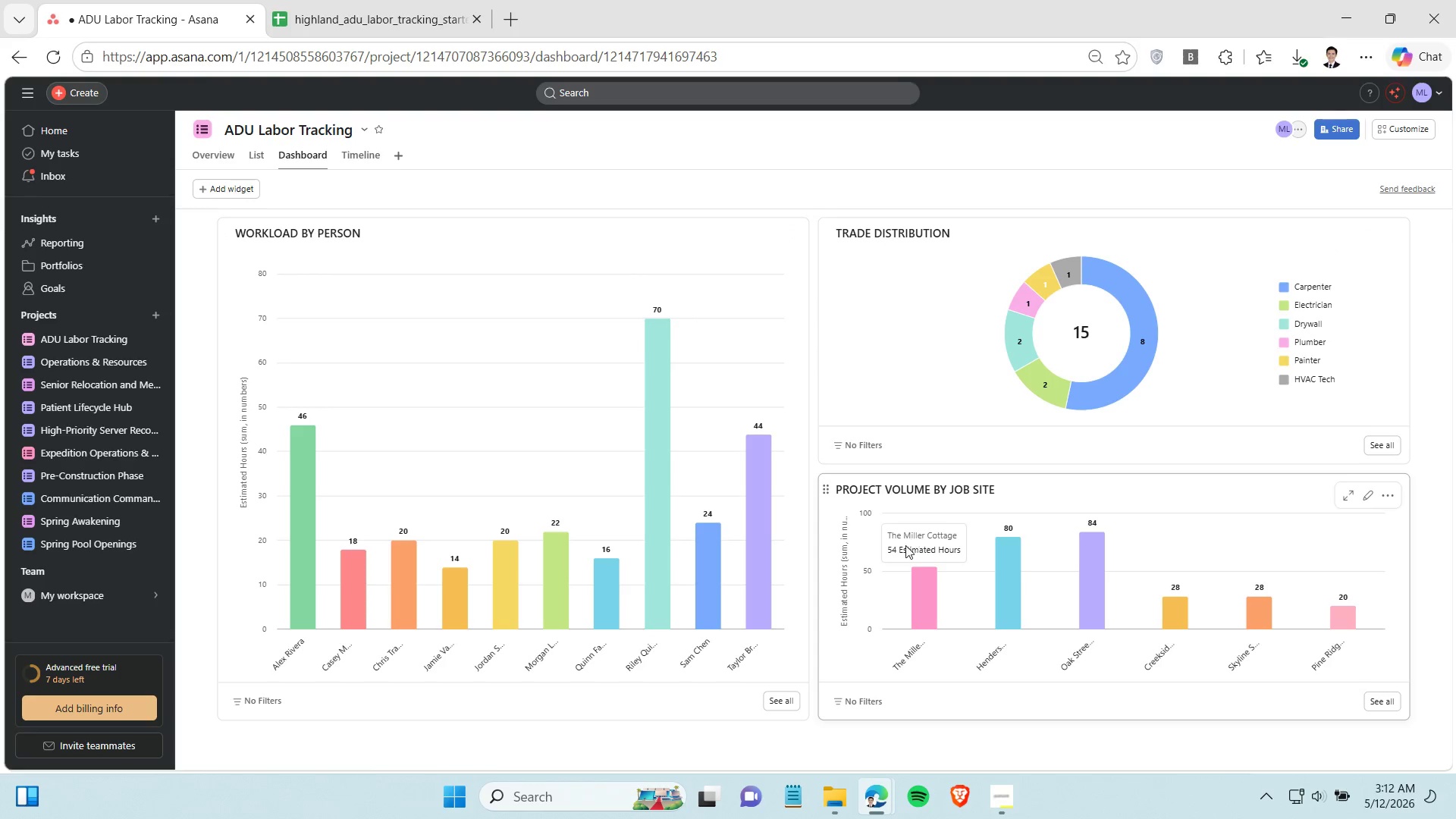 
left_click([849, 660])
 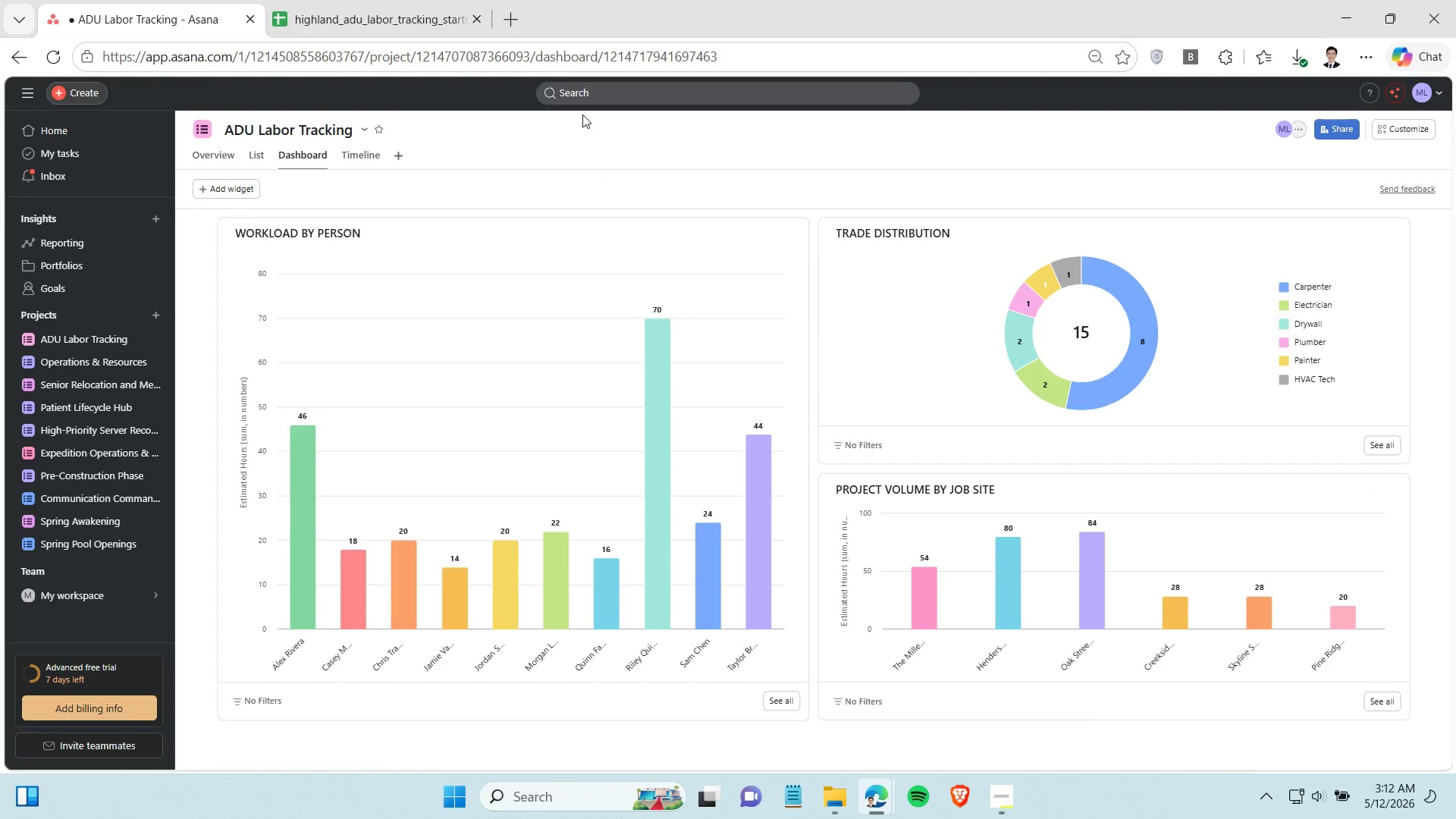 
left_click([578, 138])
 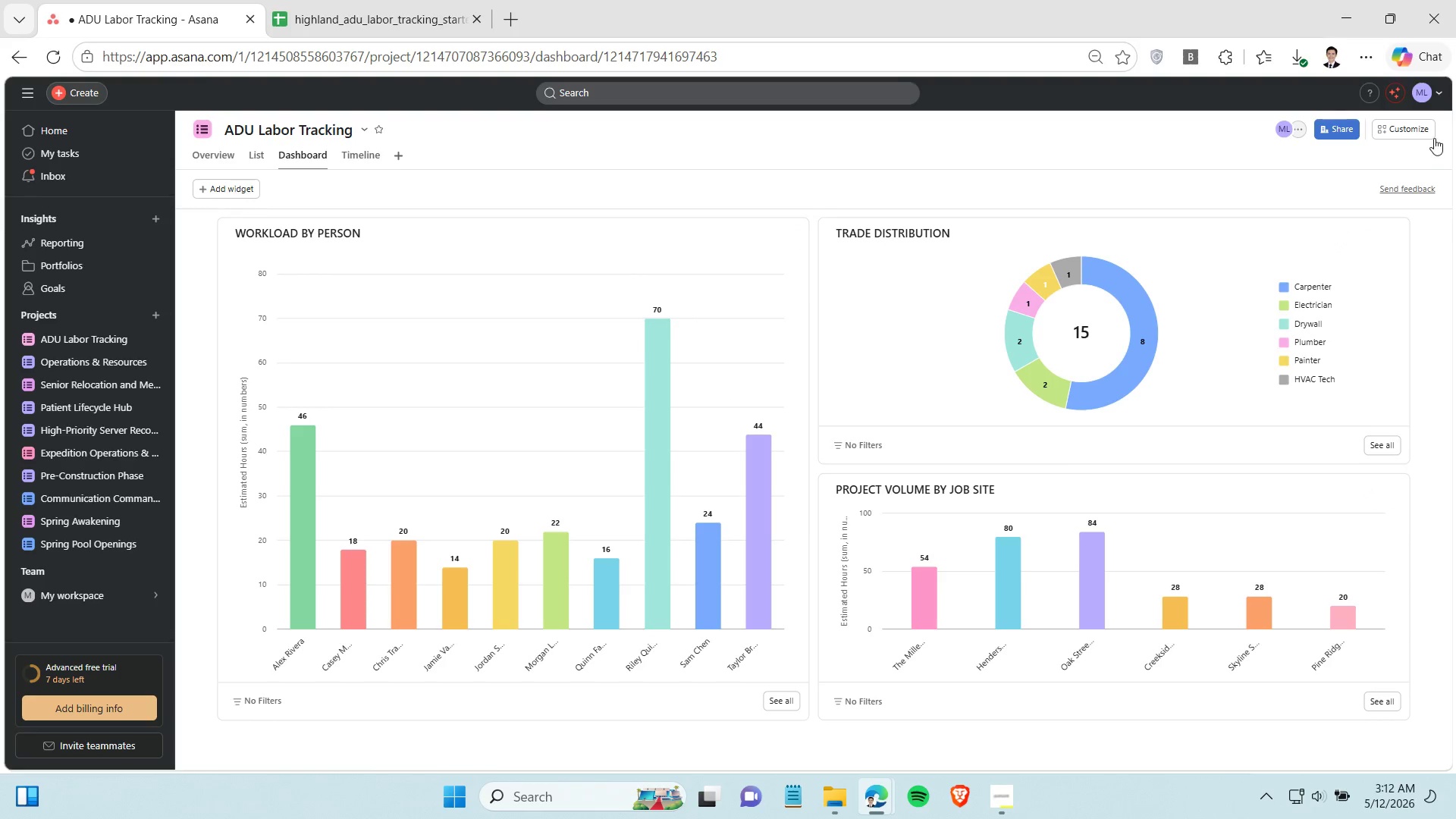 
left_click([1430, 130])
 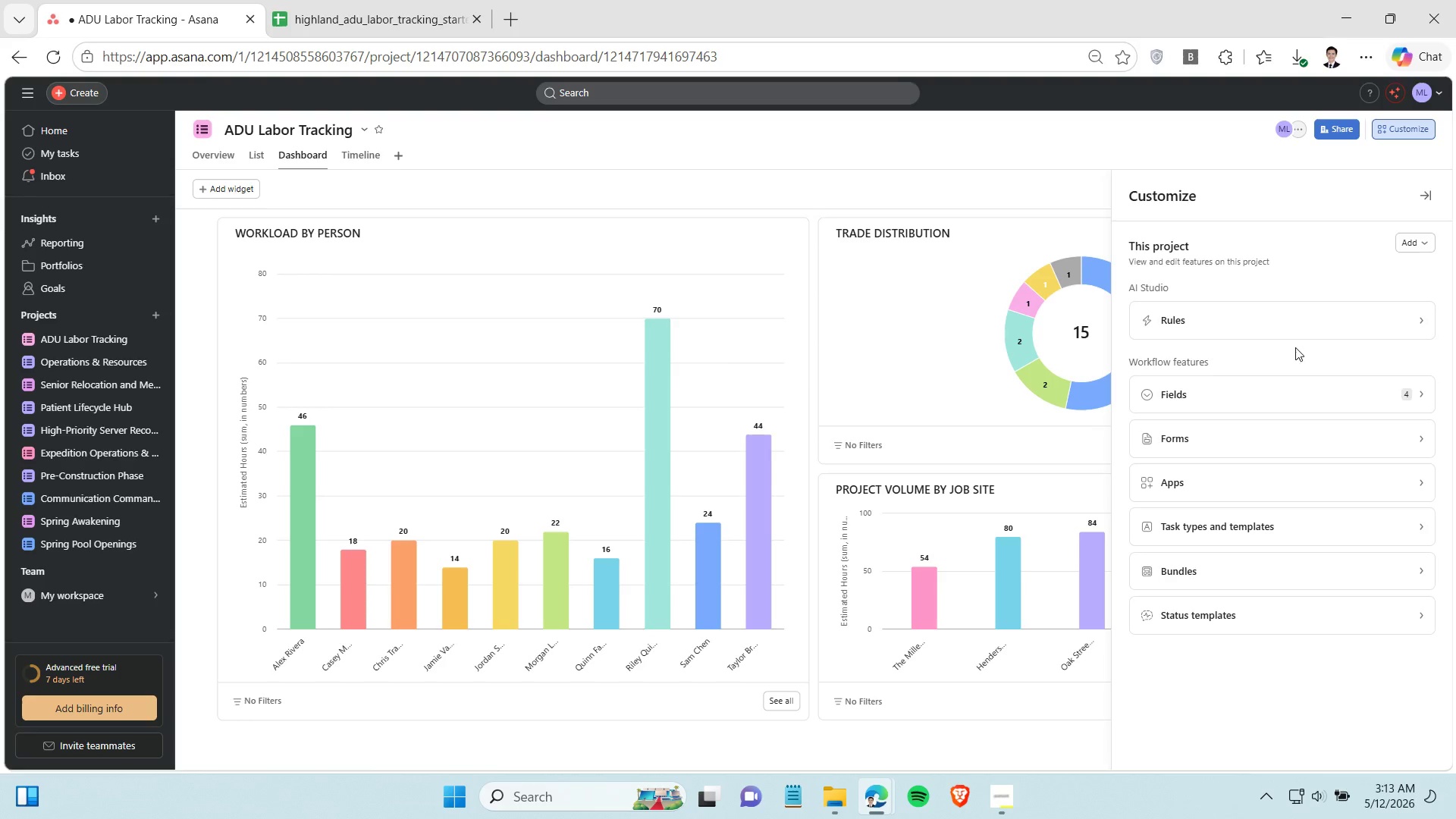 
left_click([1289, 397])
 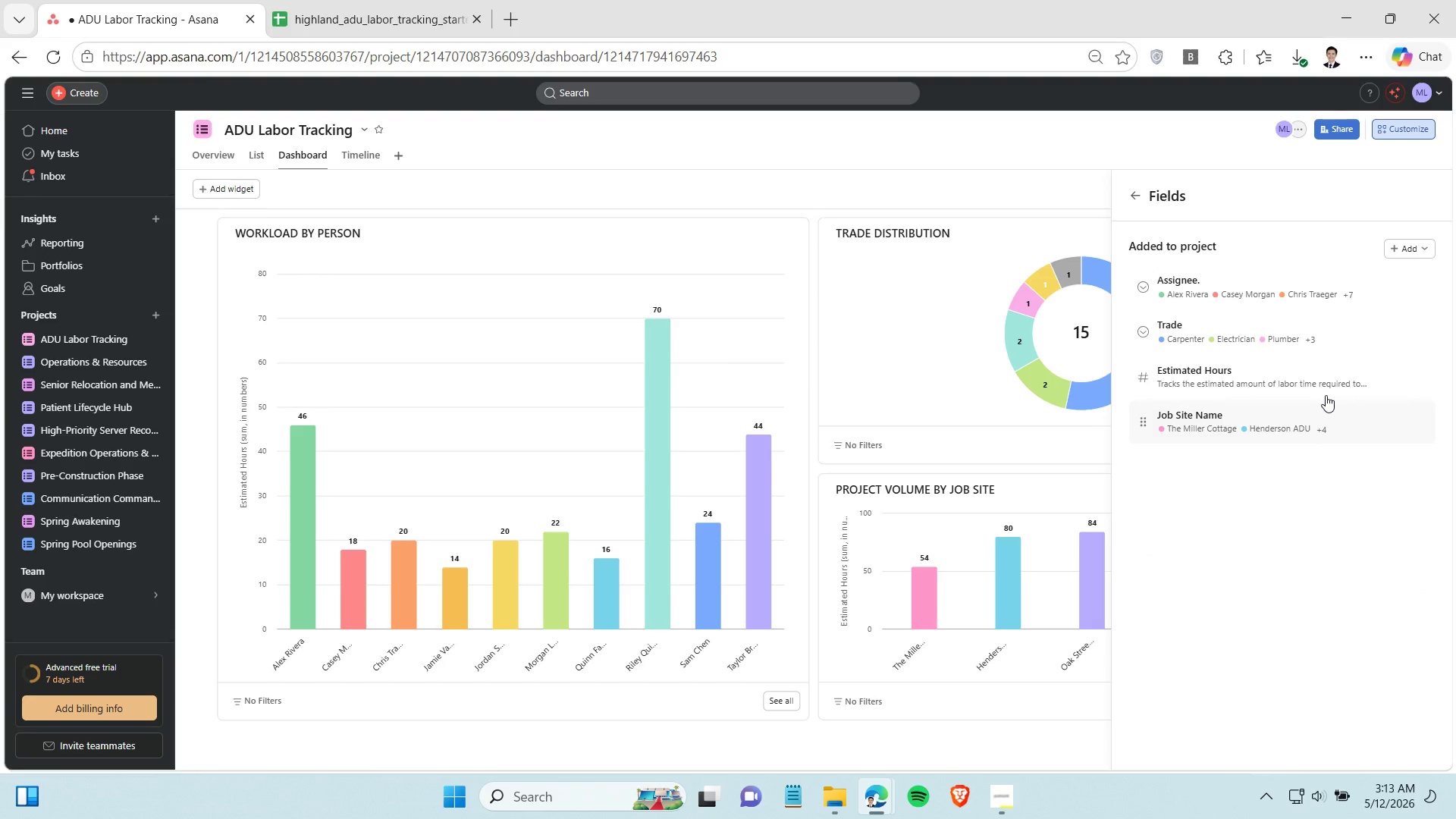 
left_click([1375, 278])
 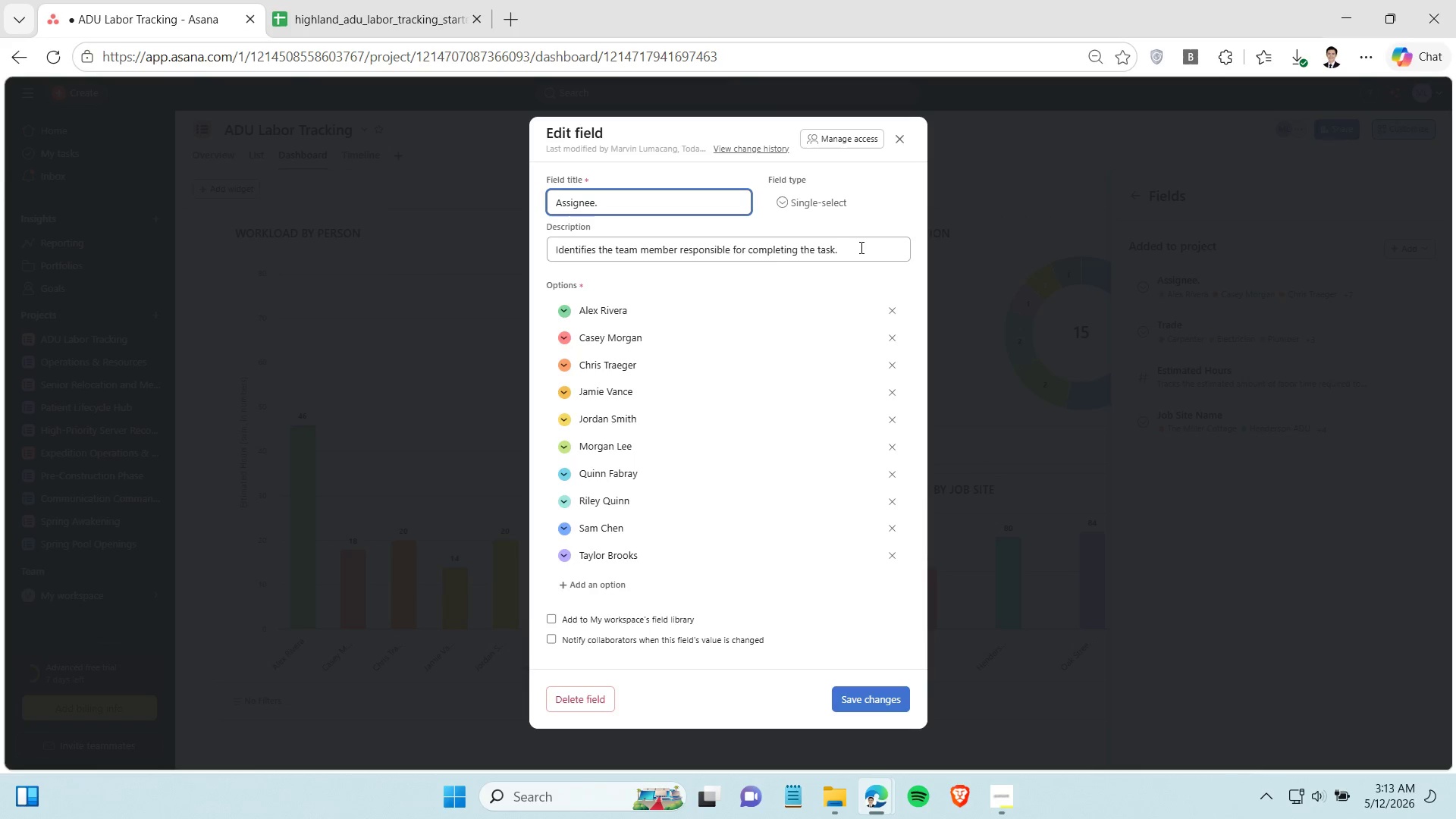 
double_click([818, 250])
 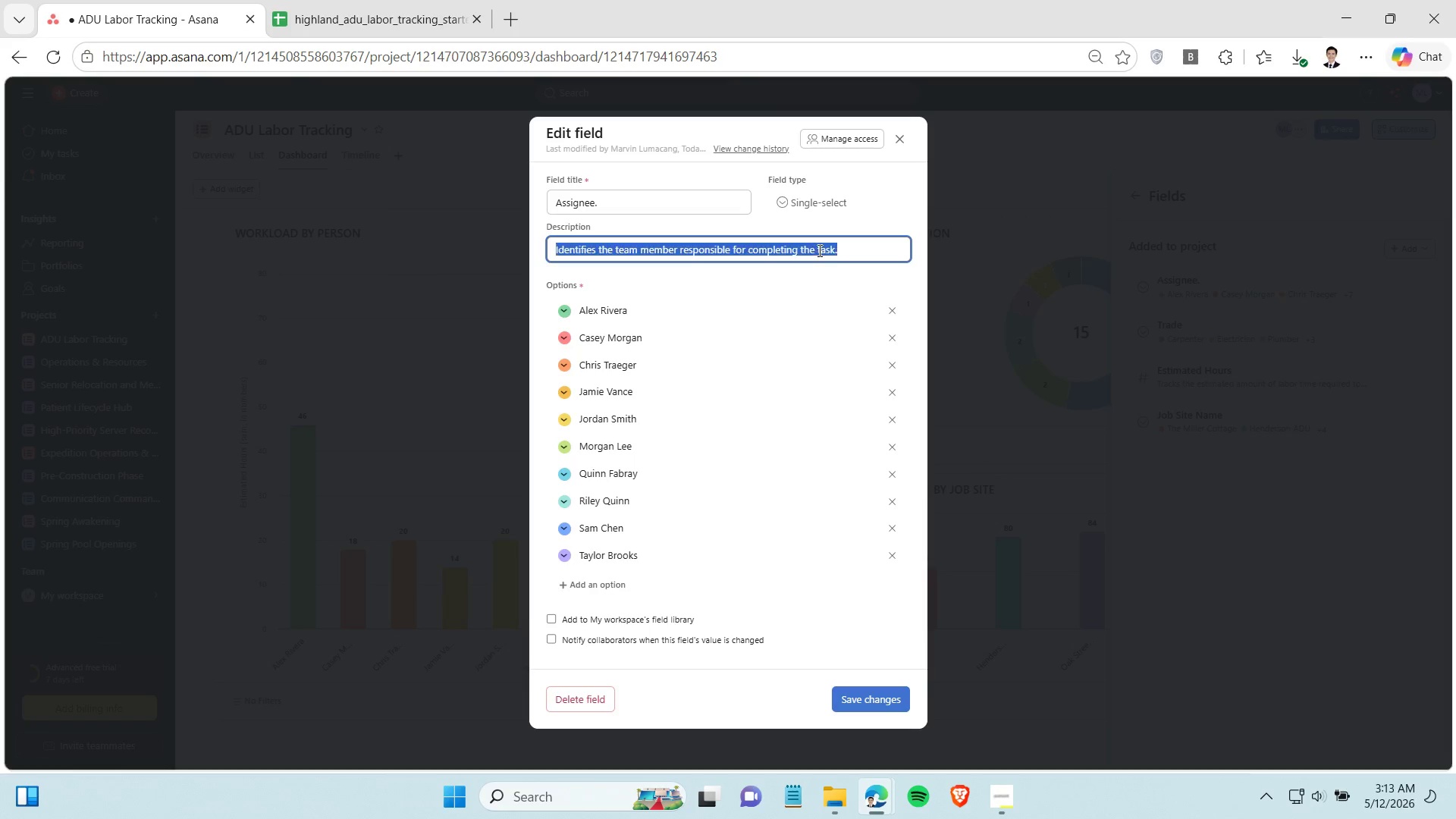 
triple_click([818, 250])
 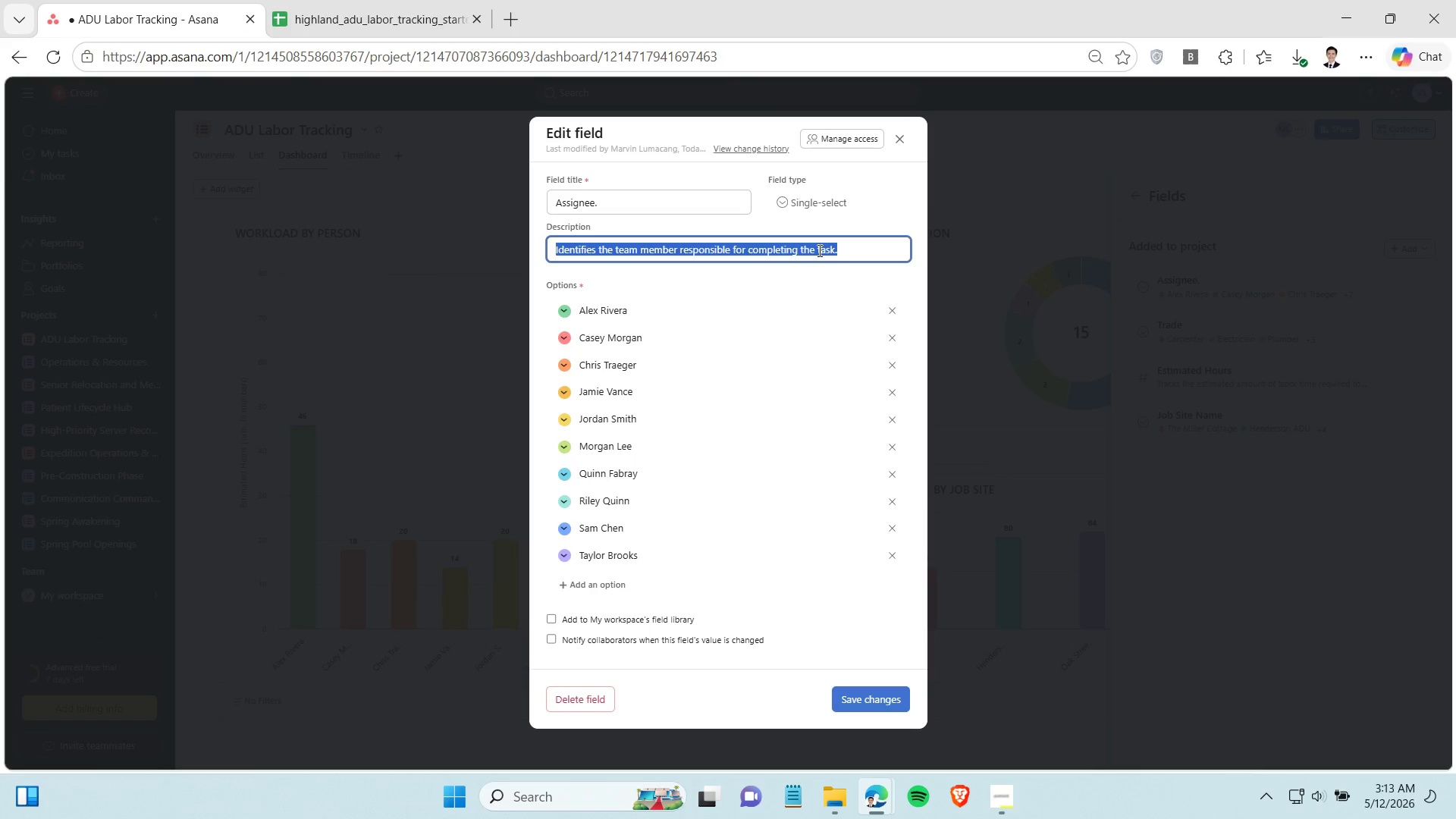 
left_click([818, 250])
 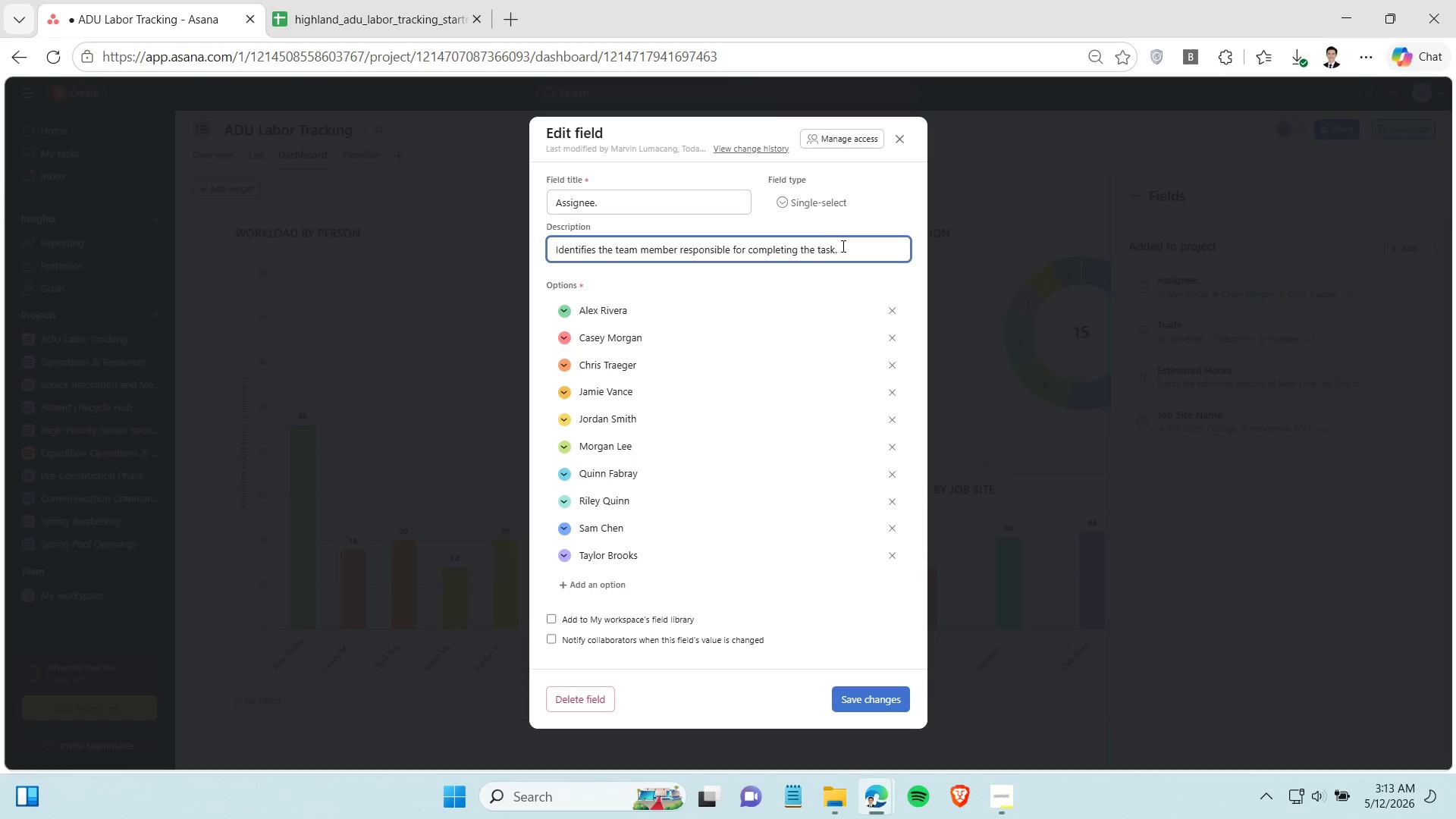 
left_click([846, 246])
 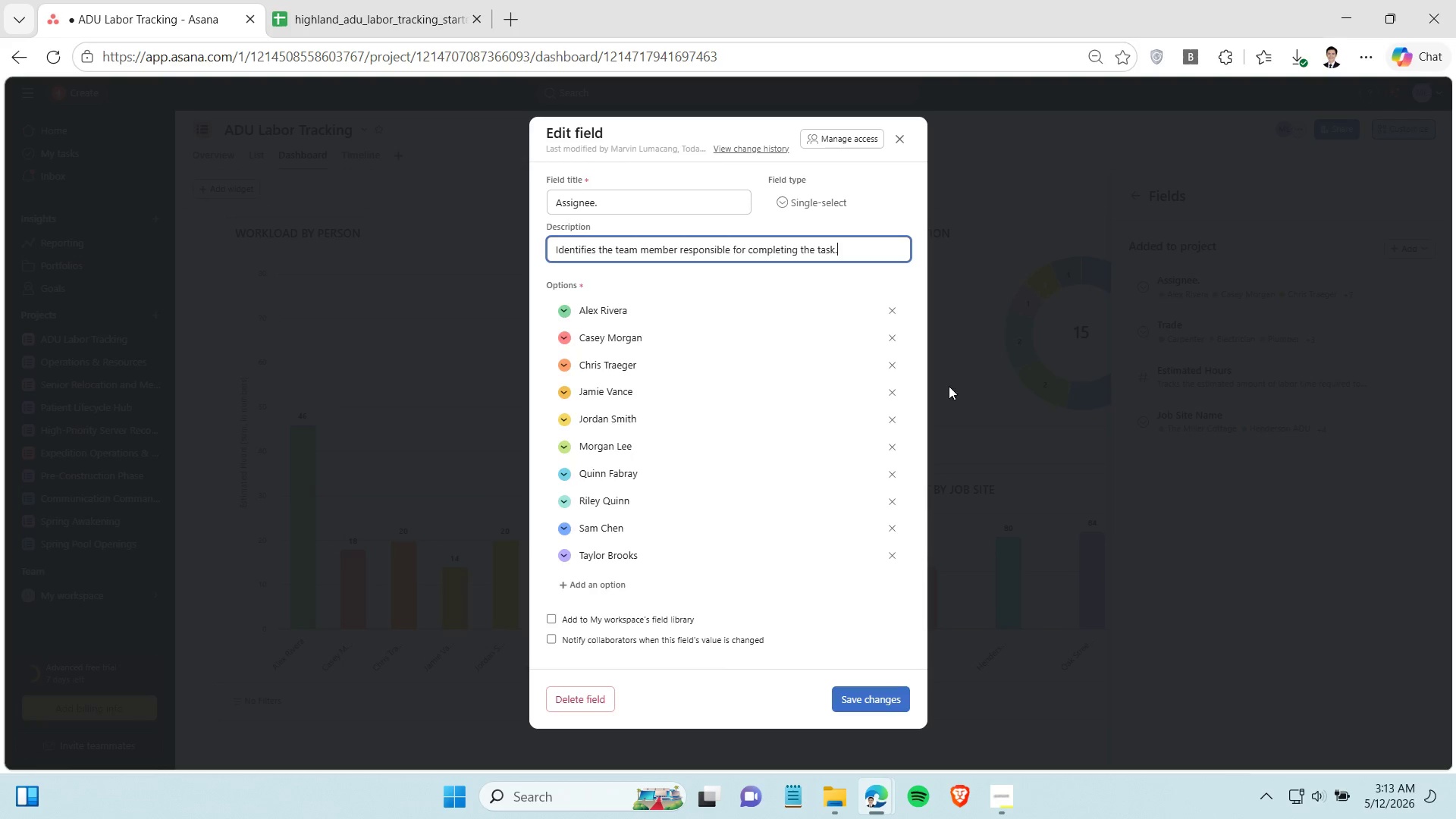 
left_click([897, 133])
 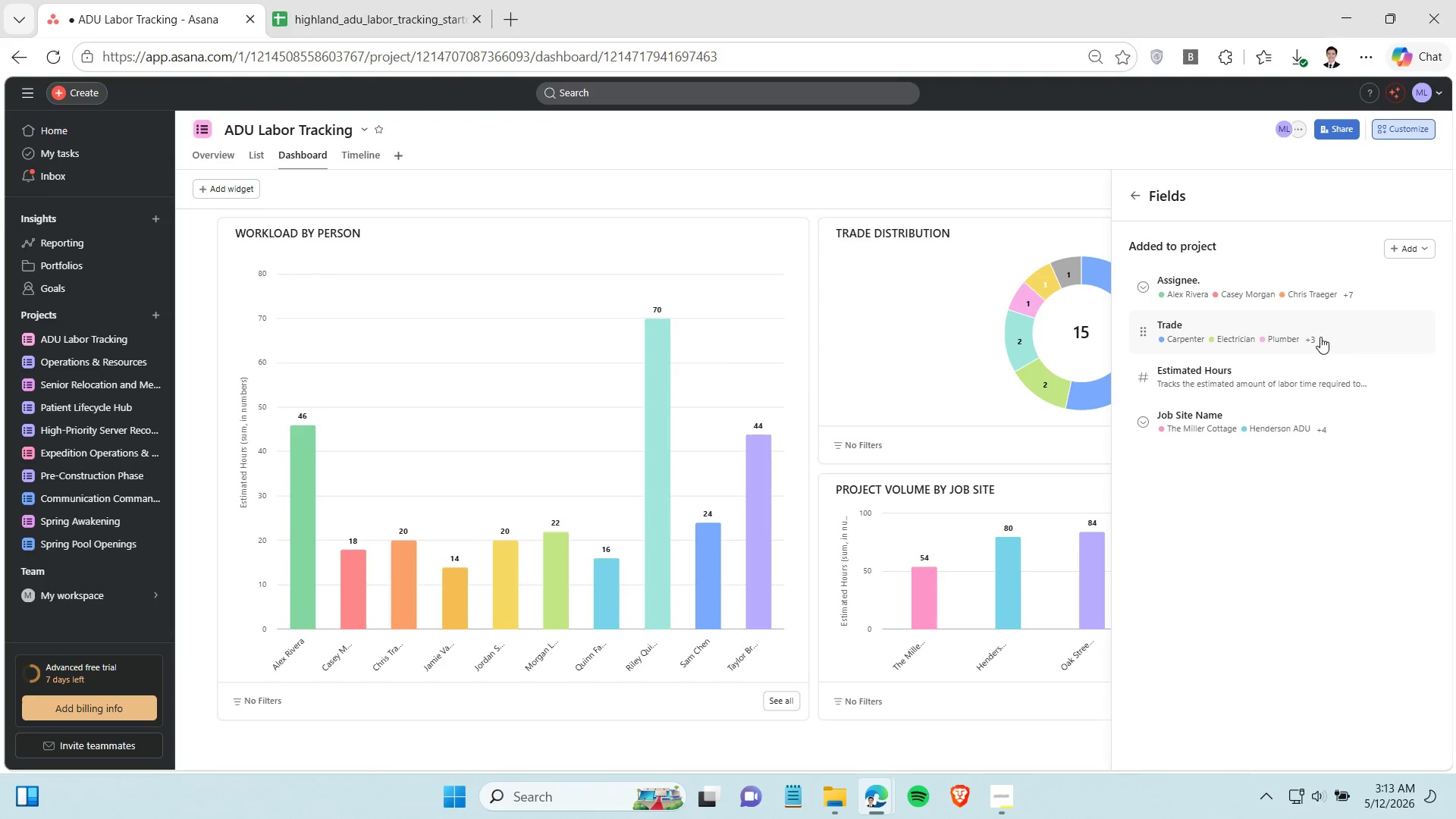 
left_click([1320, 337])
 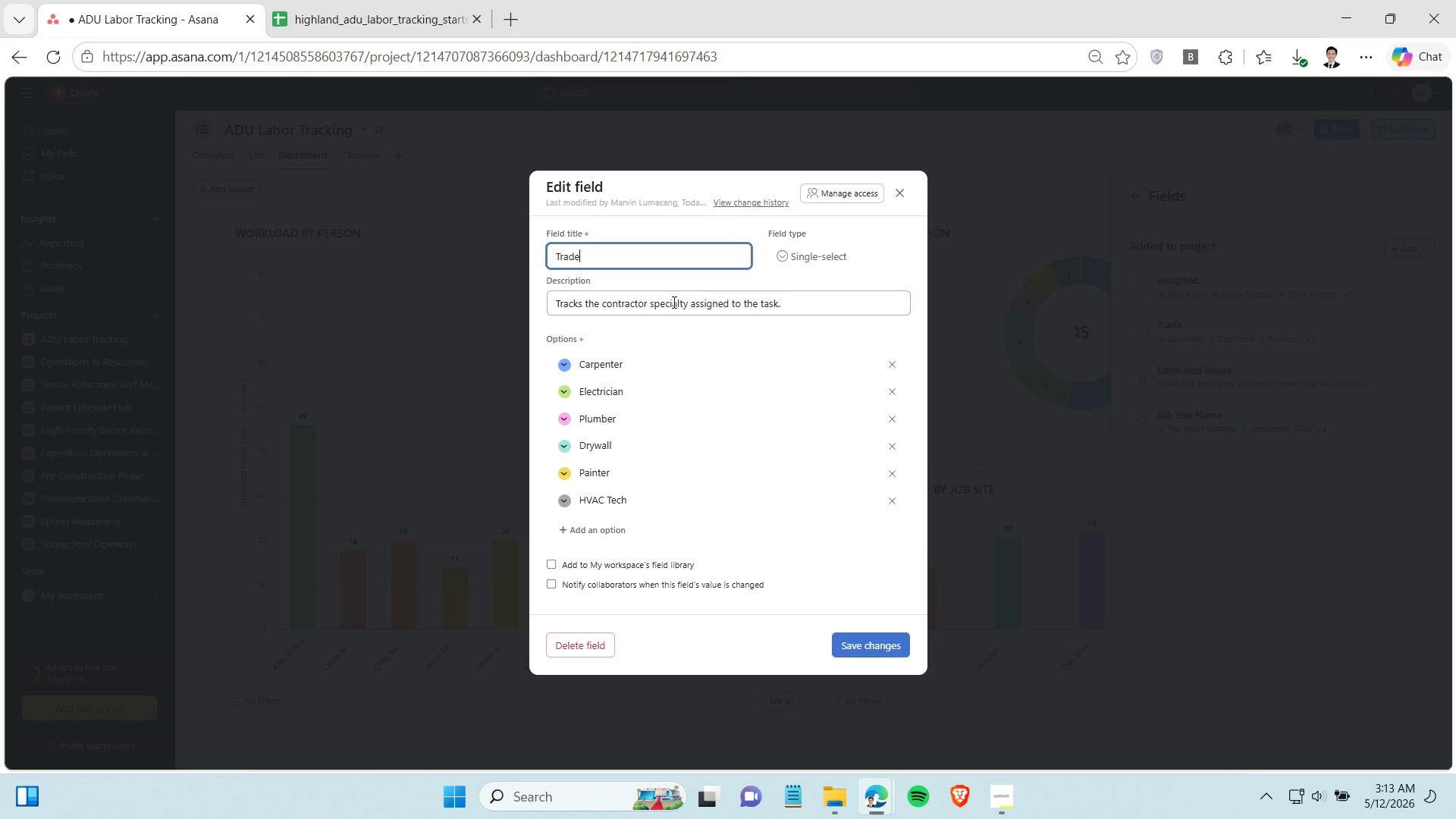 
double_click([687, 297])
 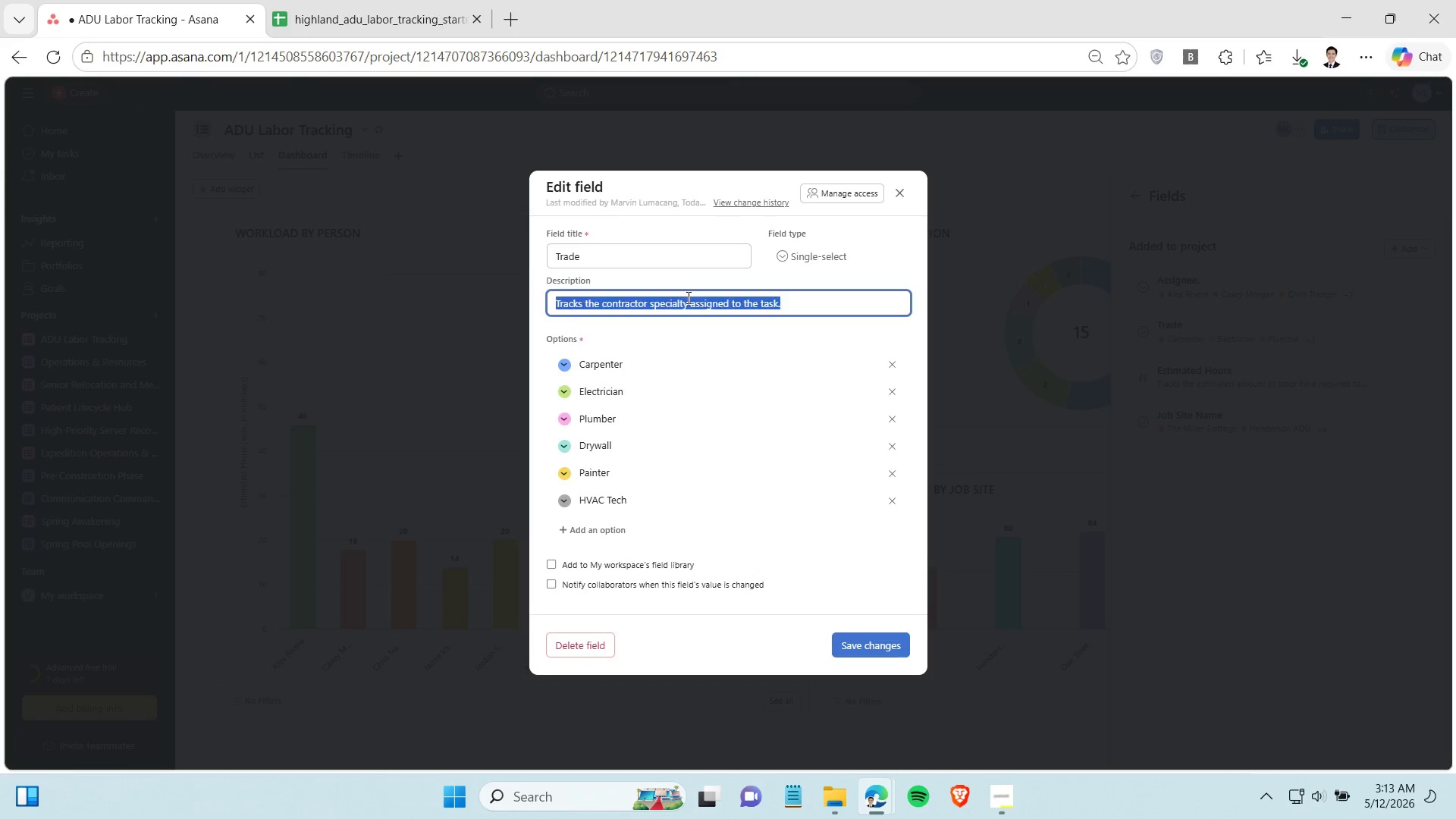 
triple_click([687, 297])
 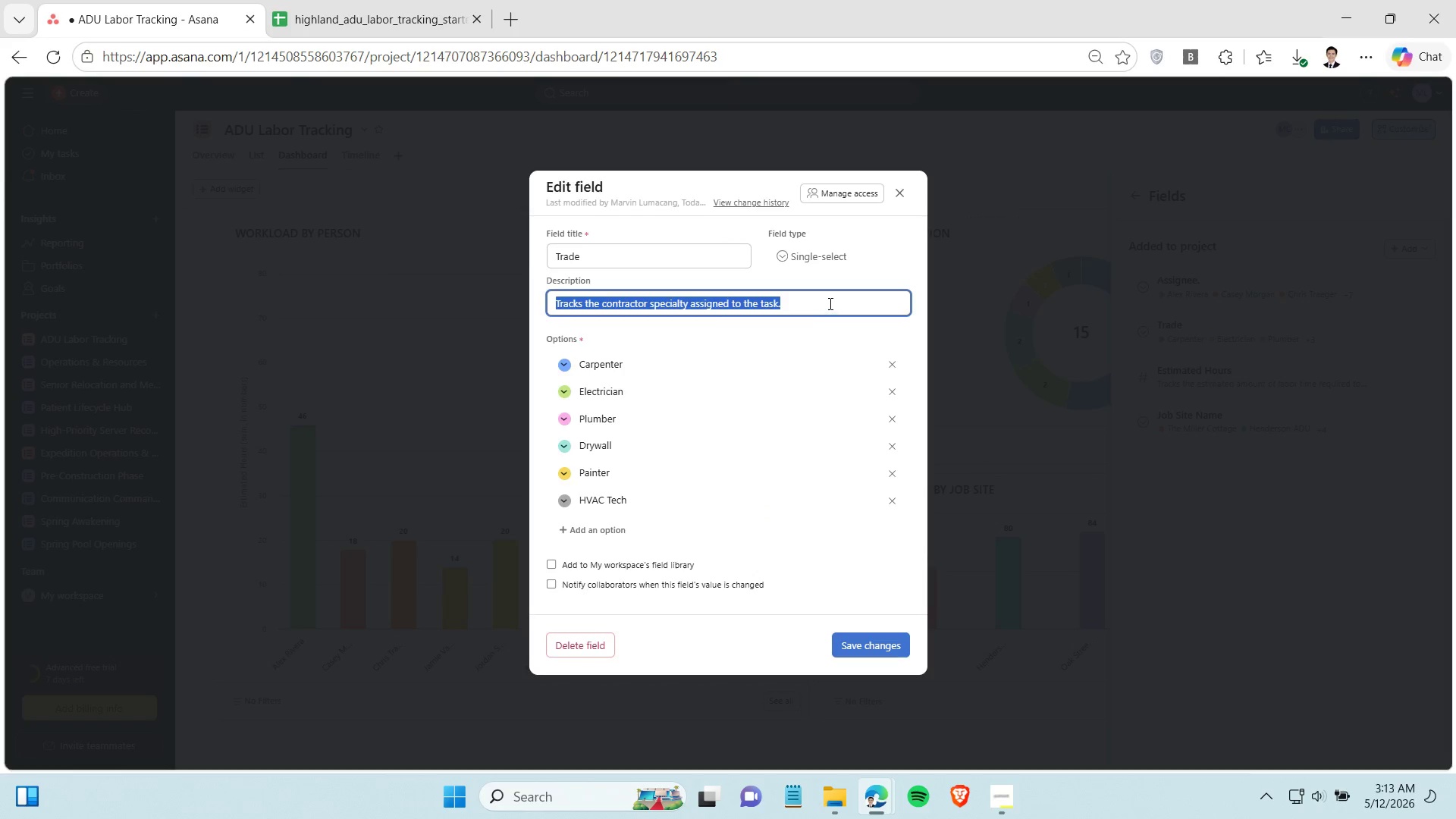 
left_click([831, 303])
 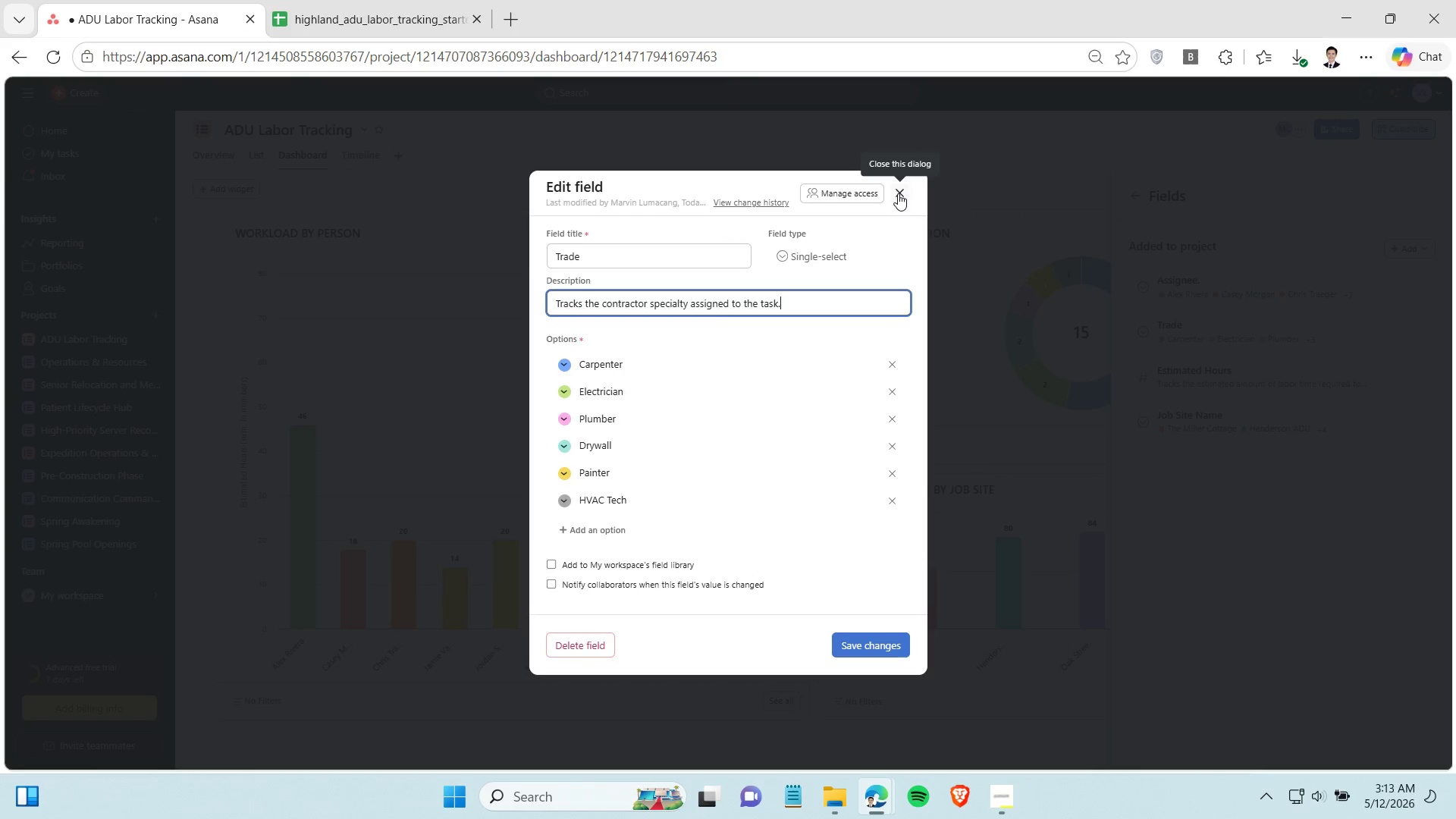 
left_click([898, 193])
 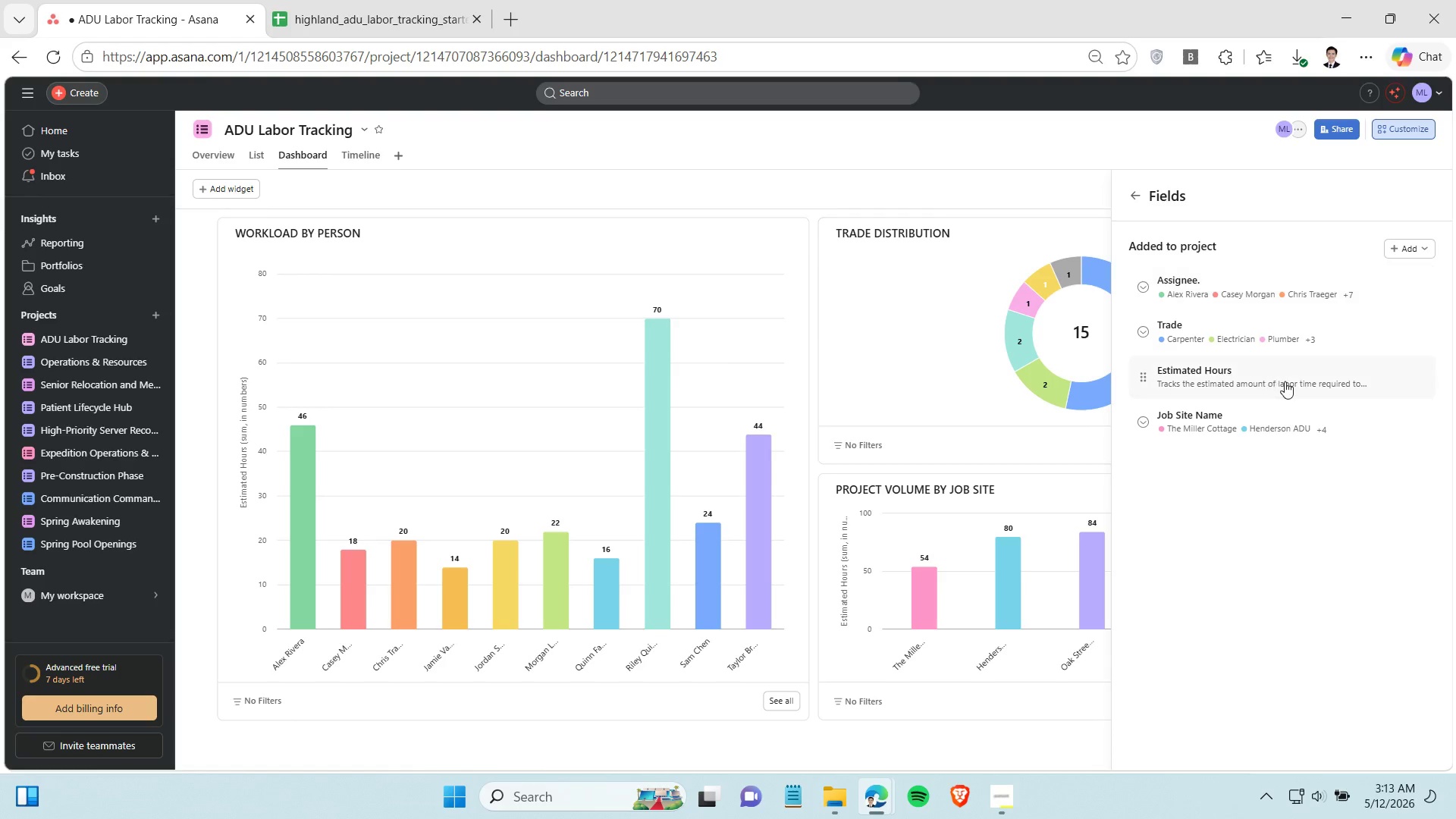 
left_click([1285, 381])
 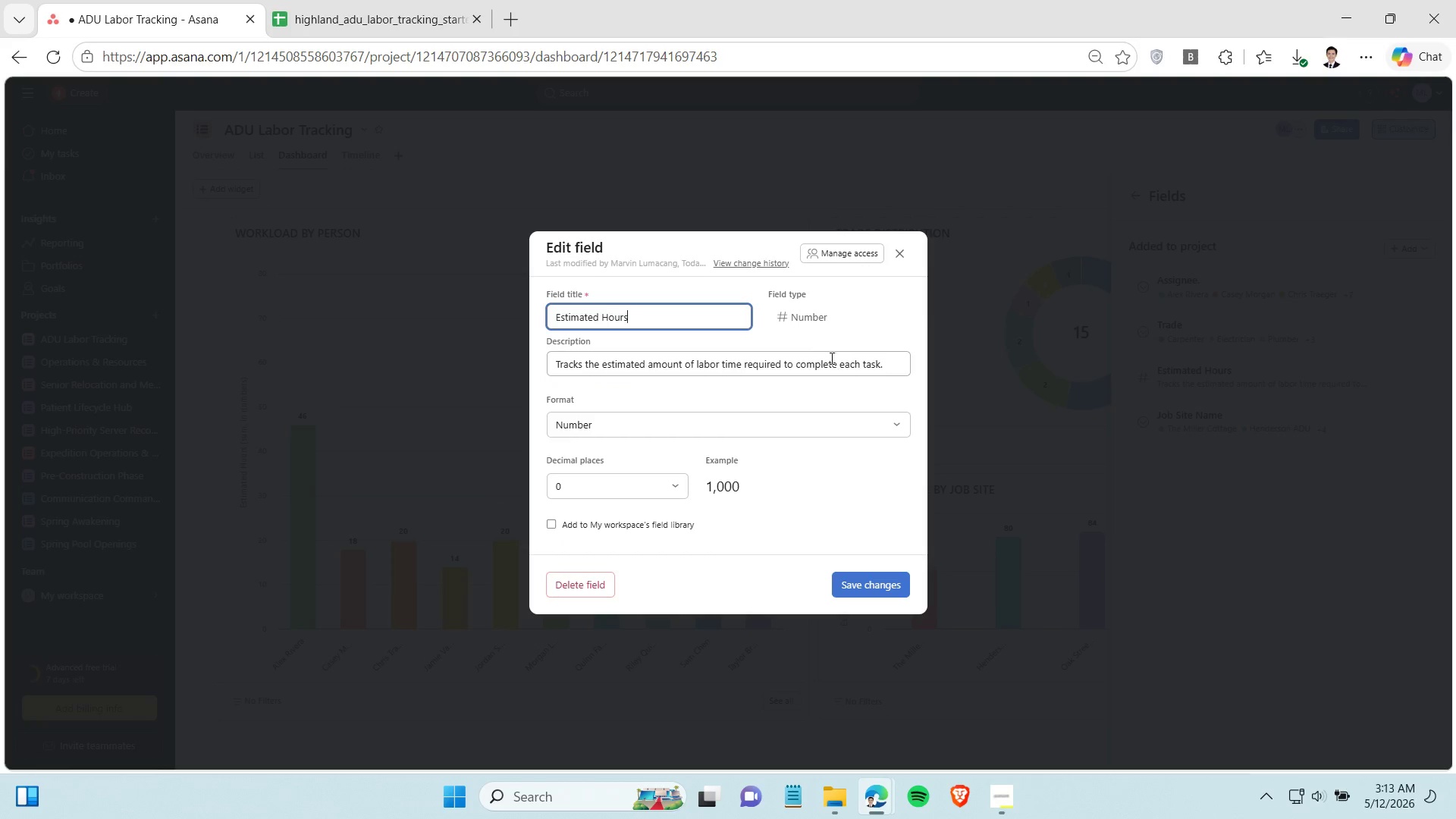 
double_click([830, 357])
 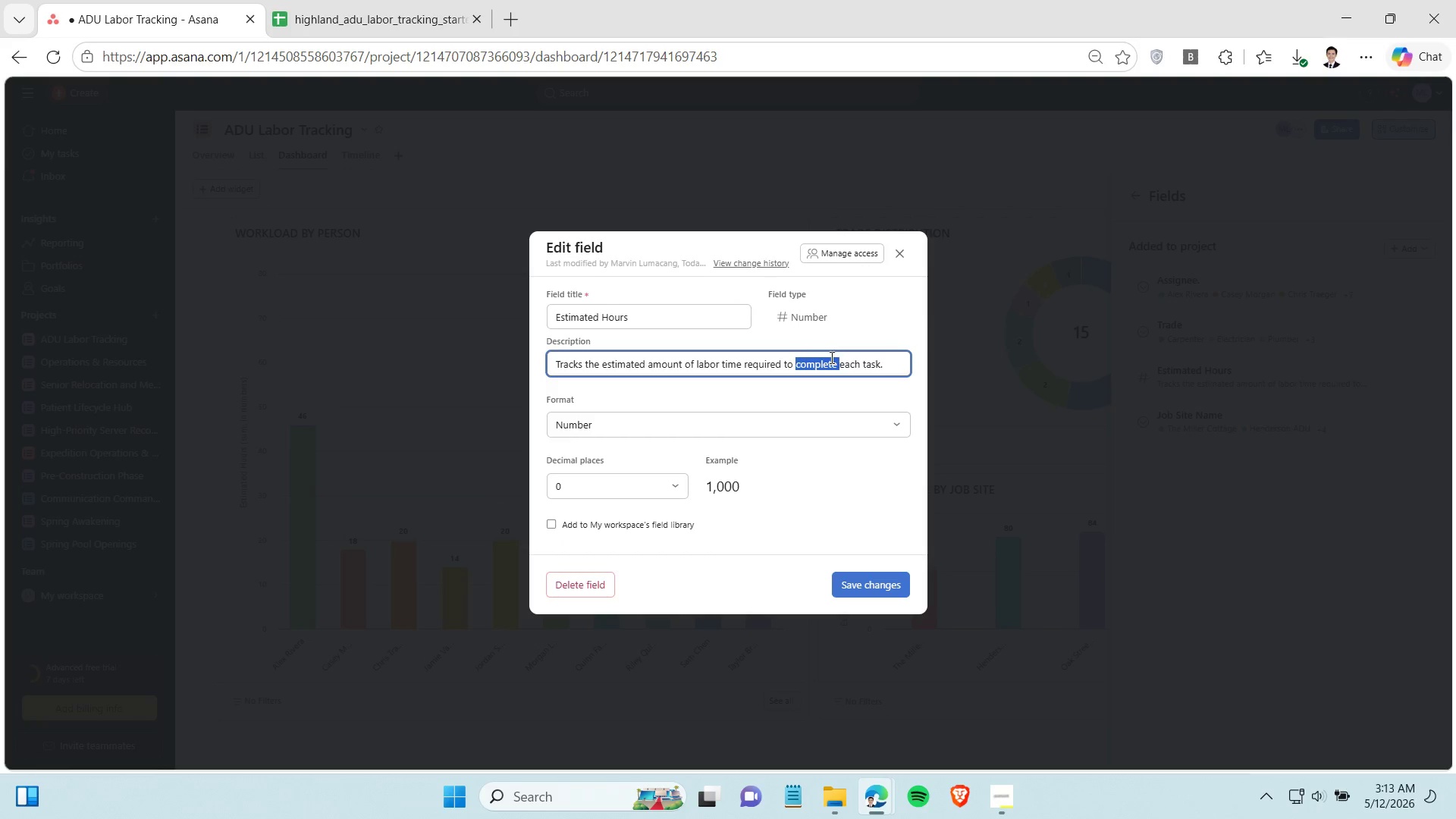 
triple_click([830, 357])
 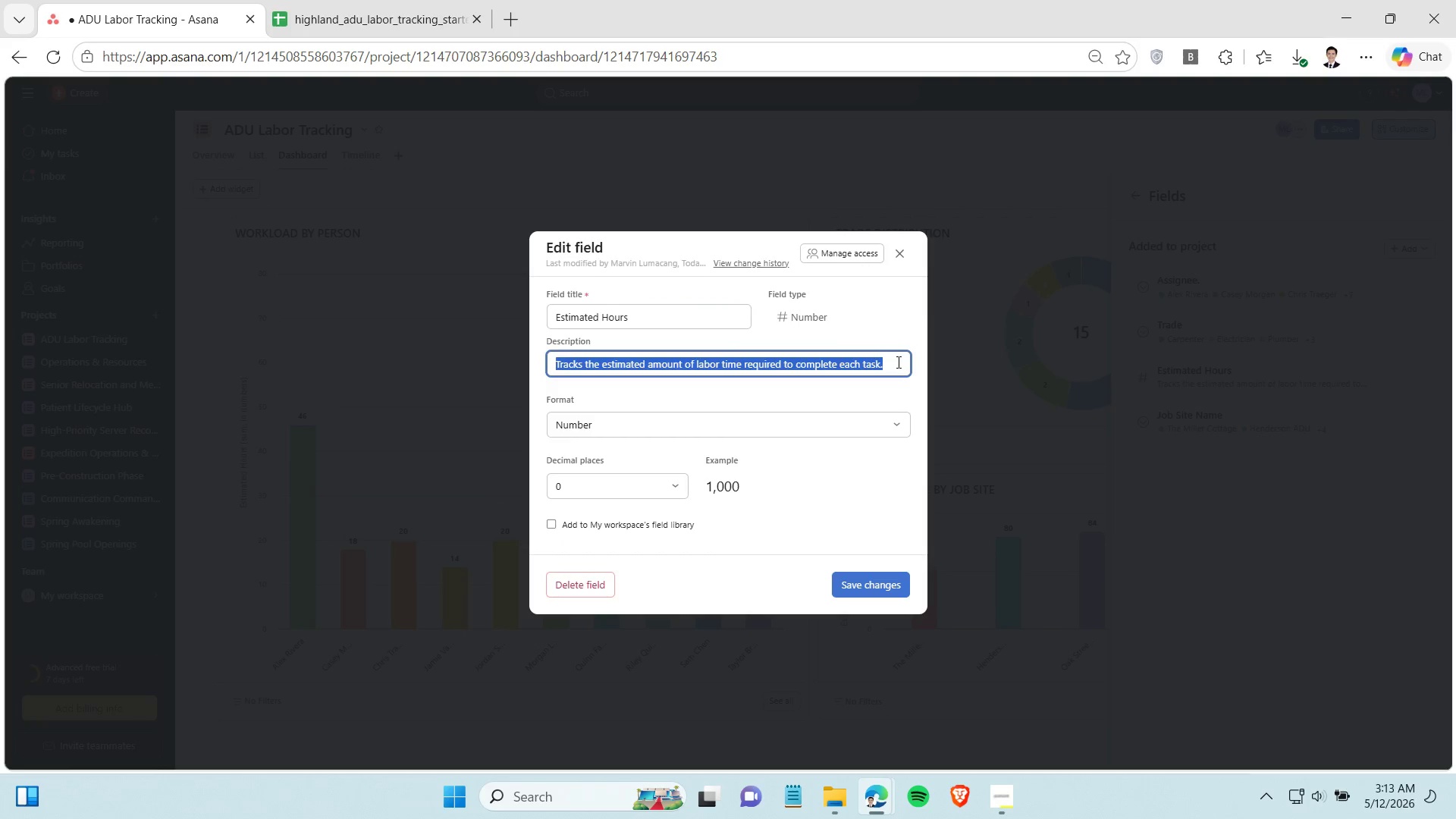 
left_click([902, 362])
 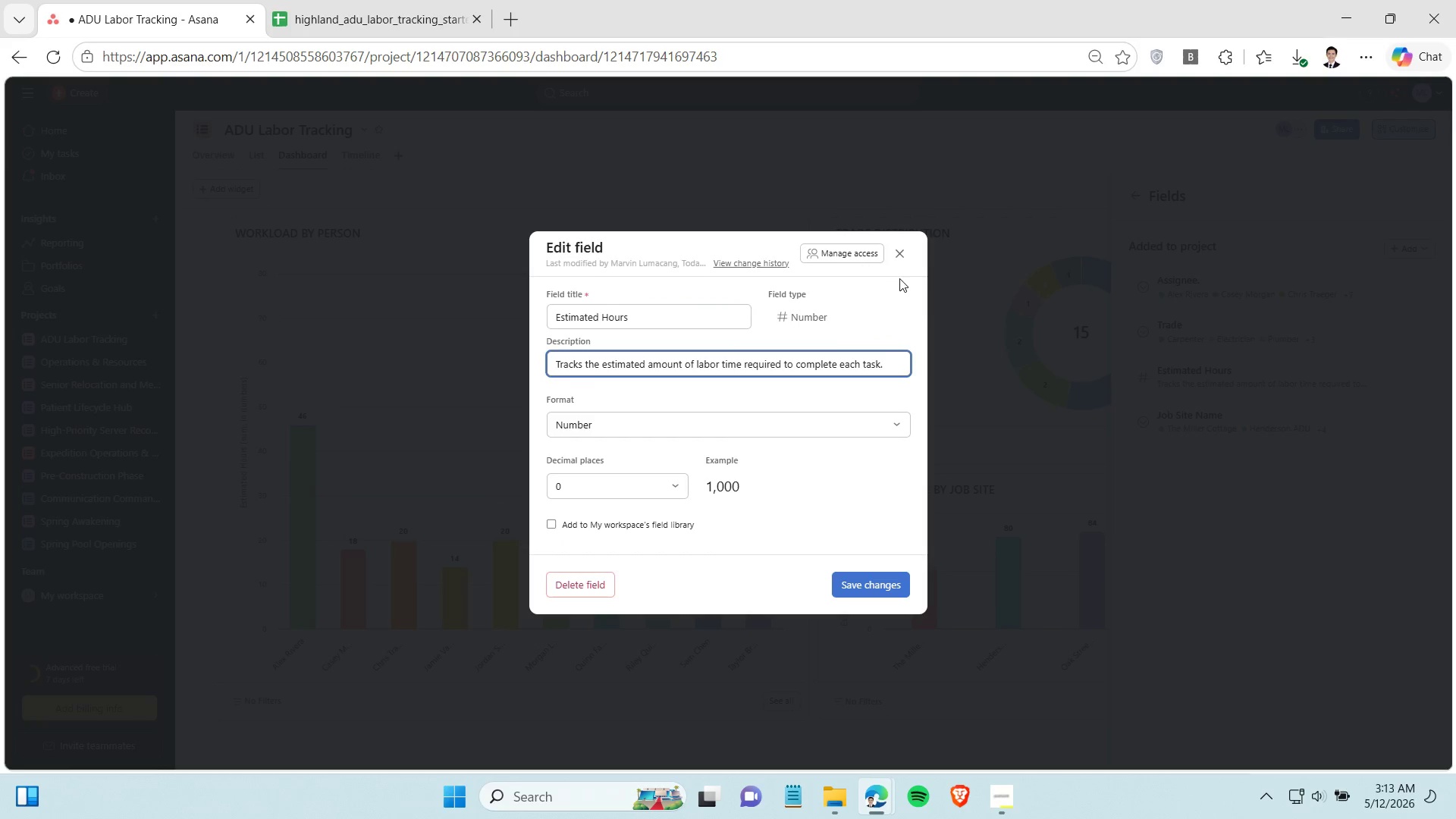 
left_click([896, 256])
 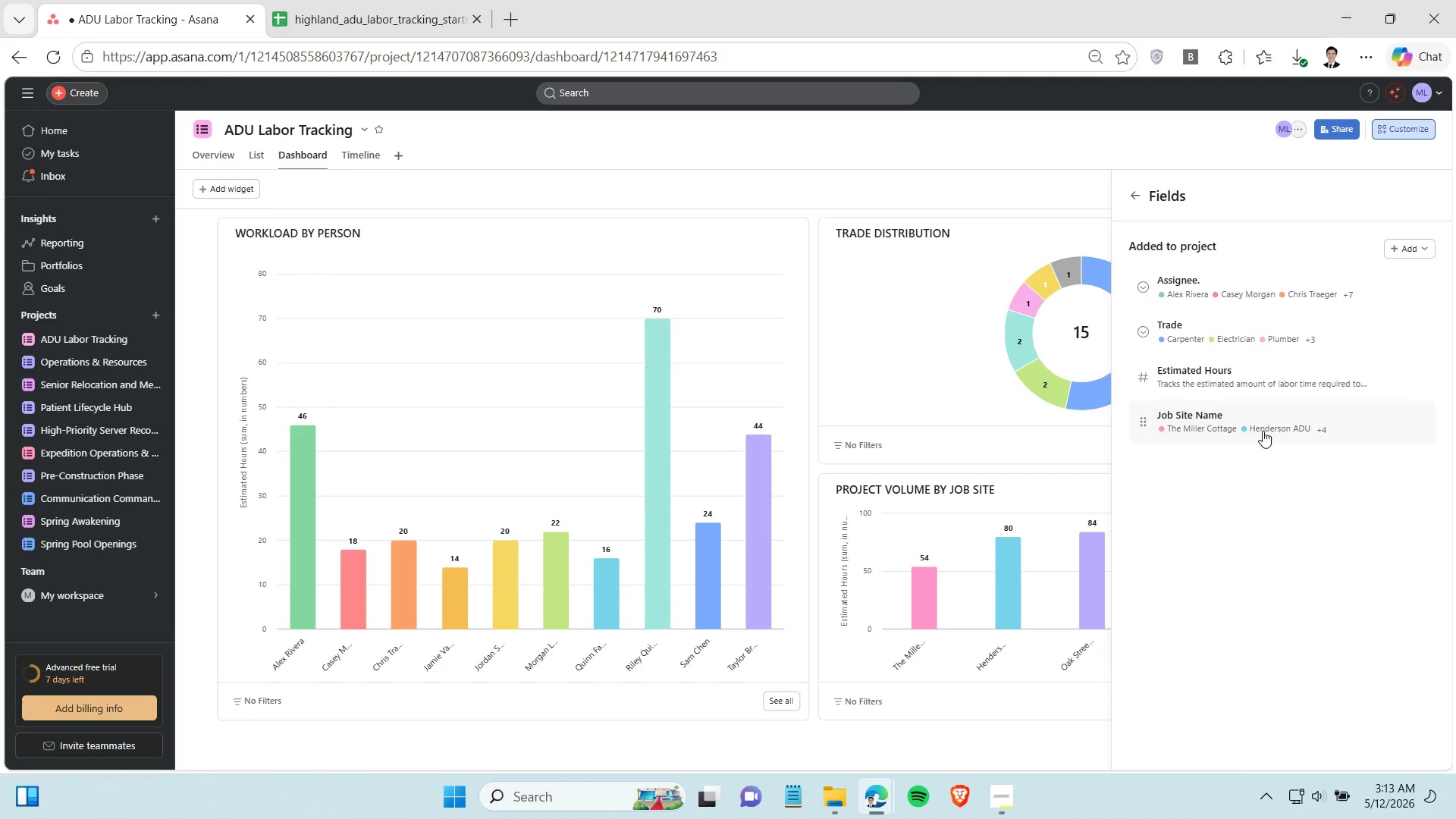 
left_click([1275, 431])
 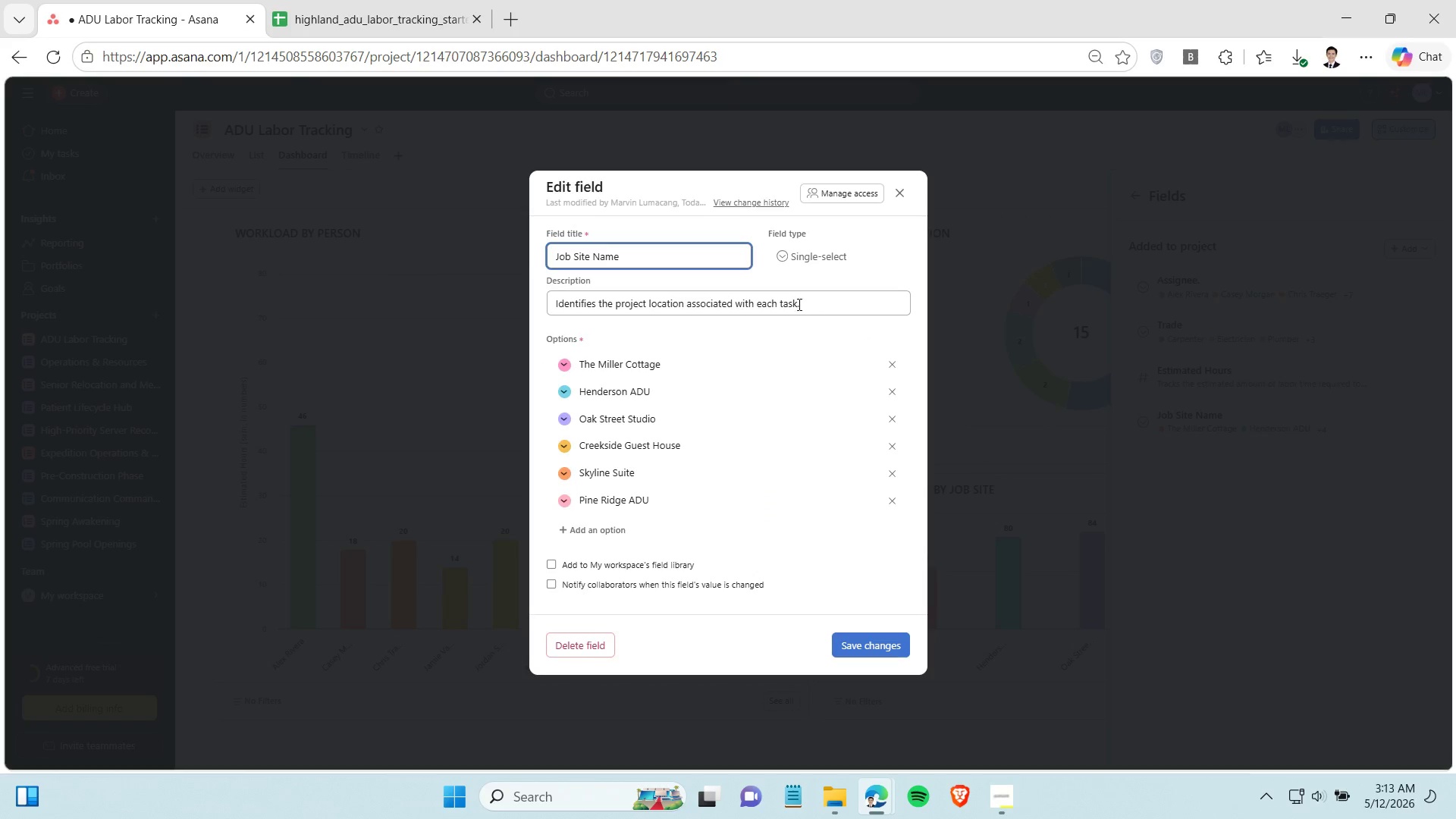 
double_click([785, 304])
 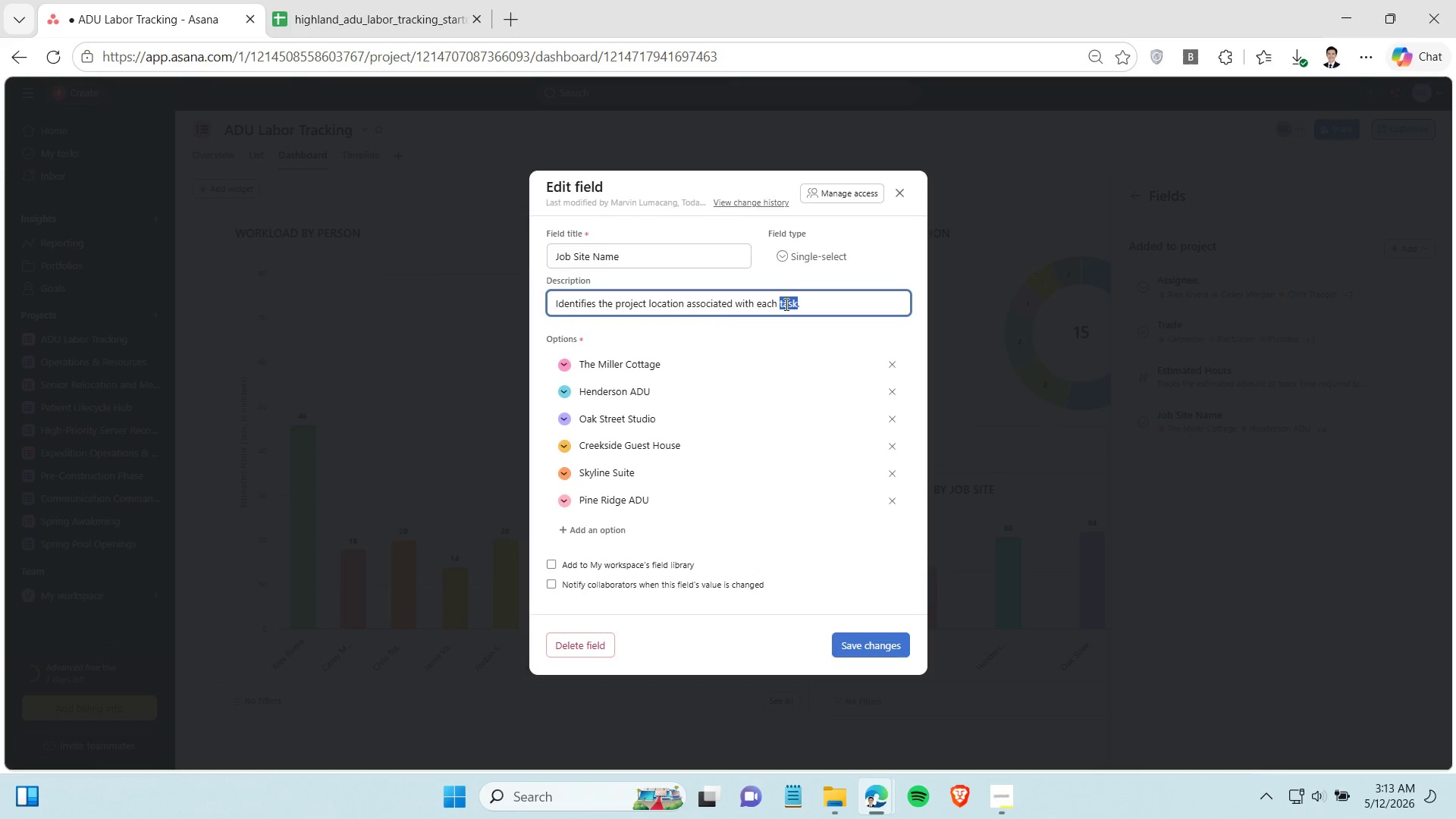 
triple_click([785, 304])
 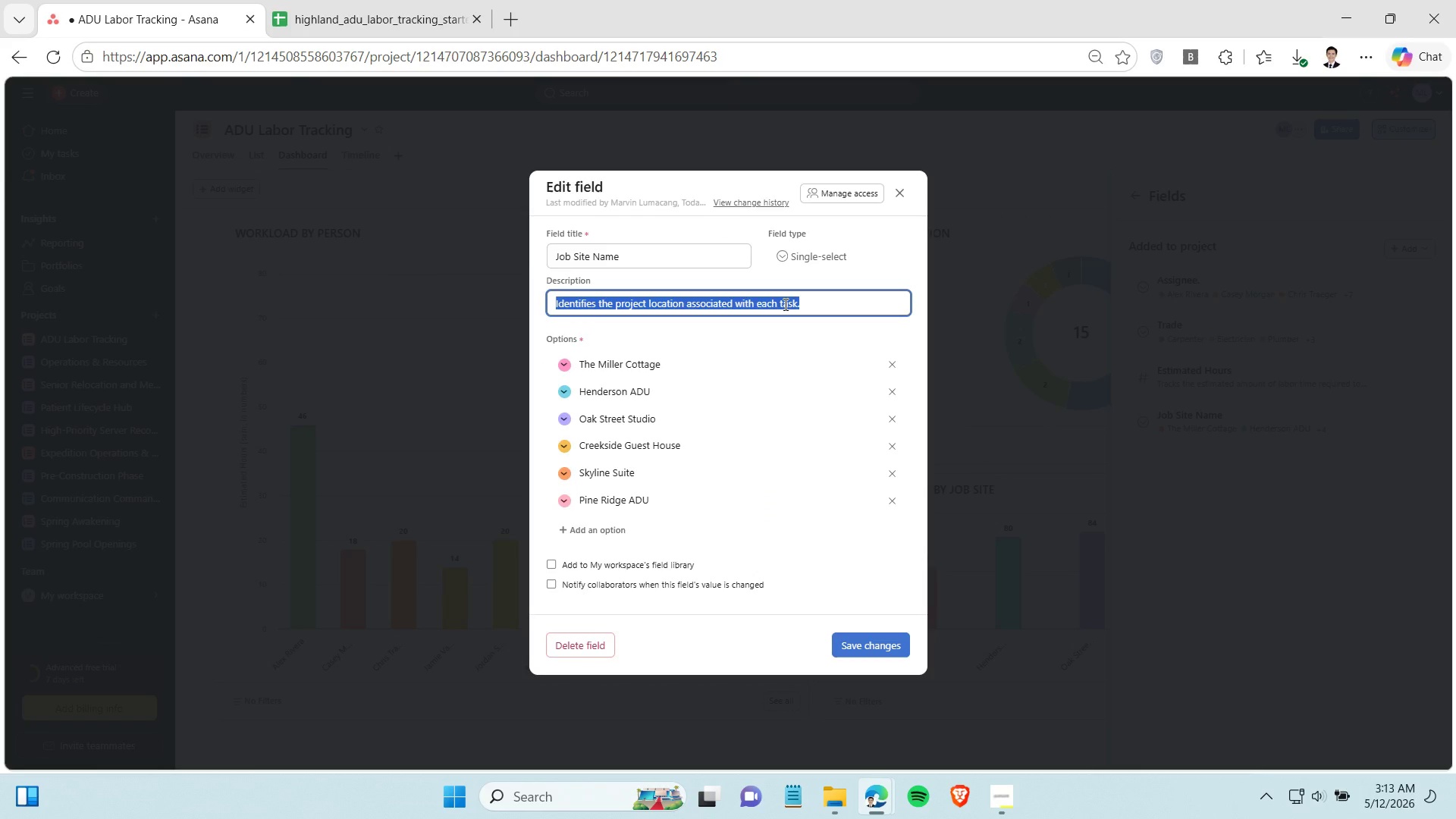 
left_click([784, 304])
 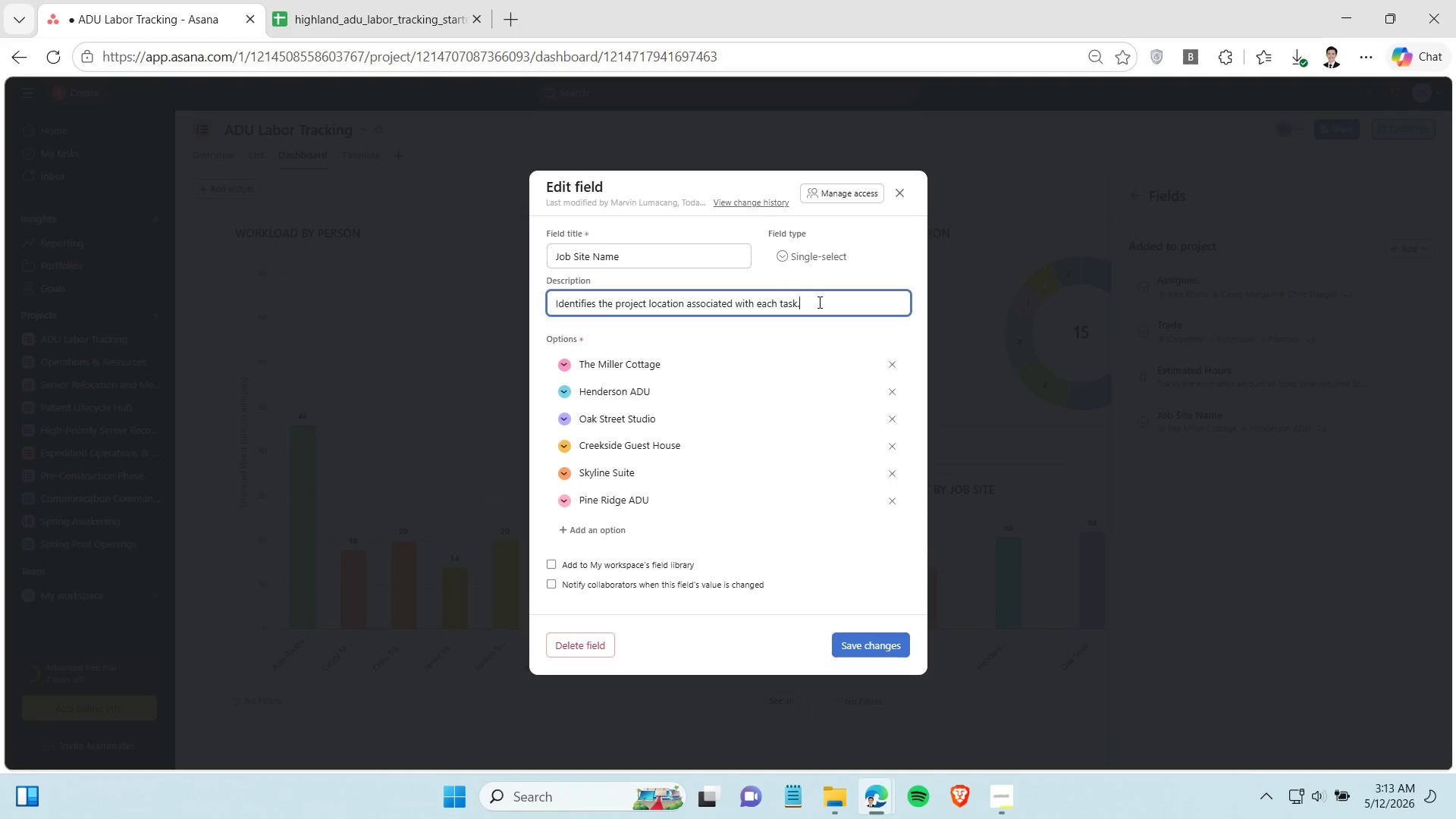 
left_click([818, 302])
 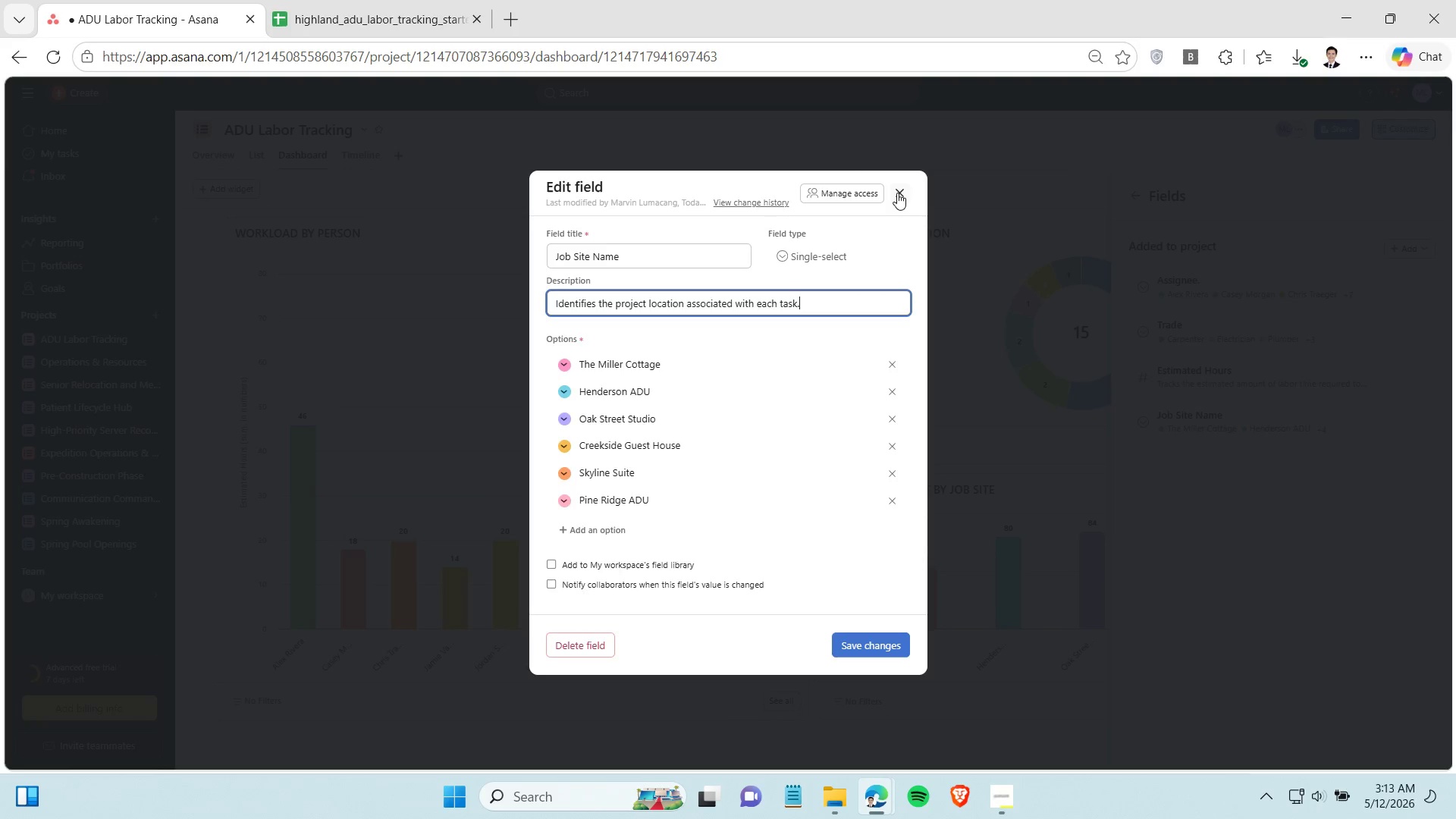 
left_click([897, 193])
 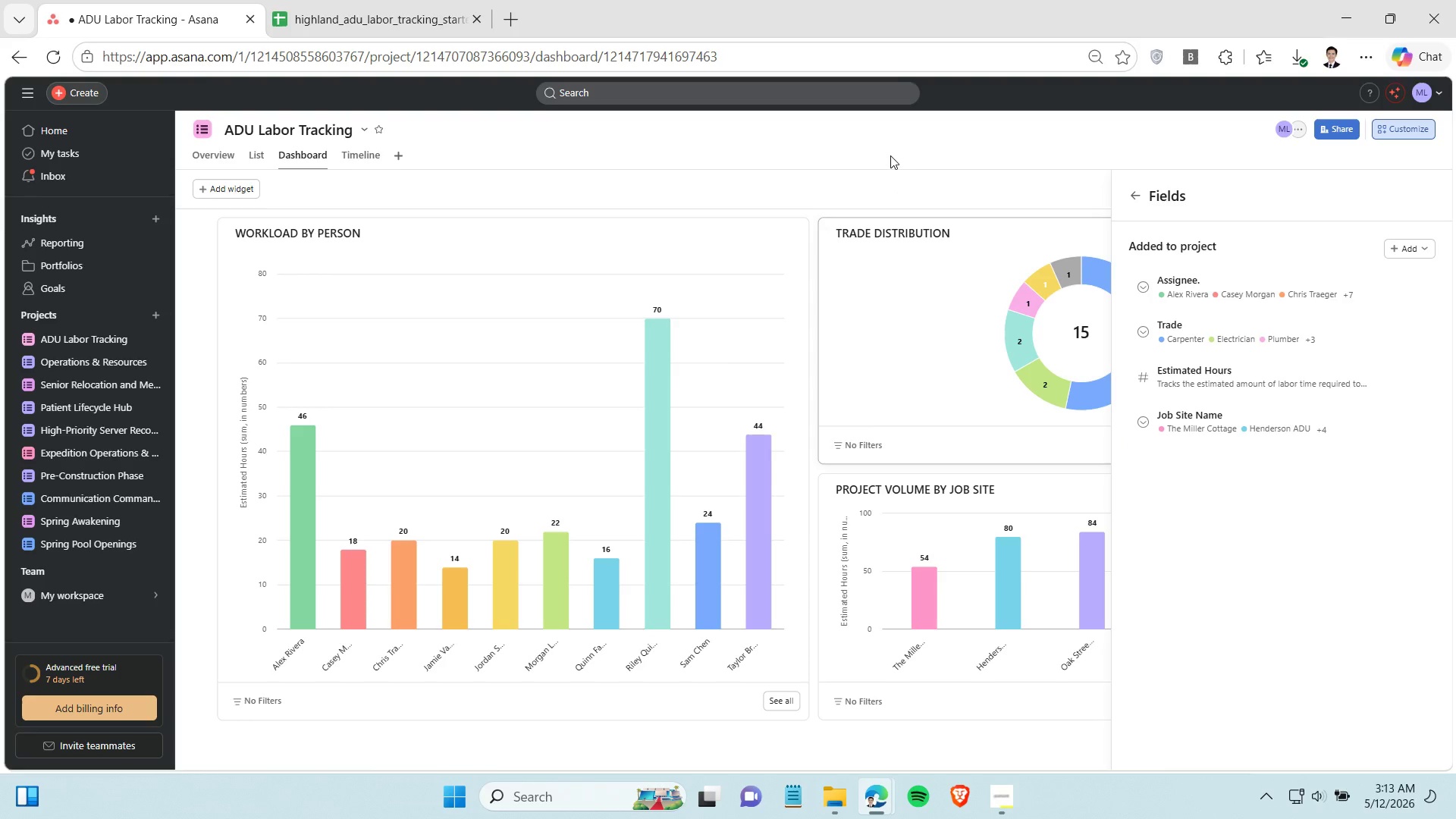 
left_click([868, 188])
 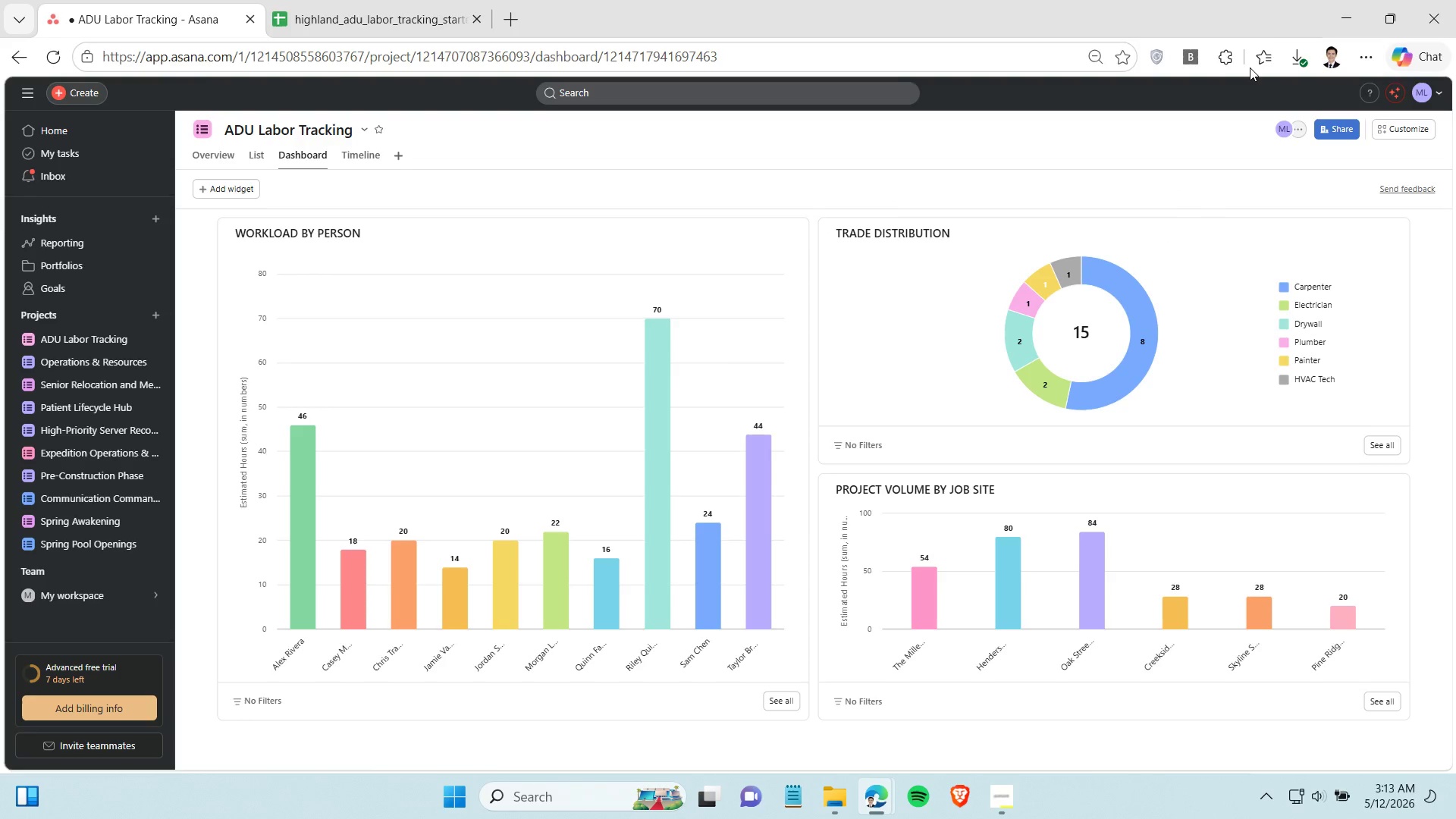 
left_click([1236, 117])
 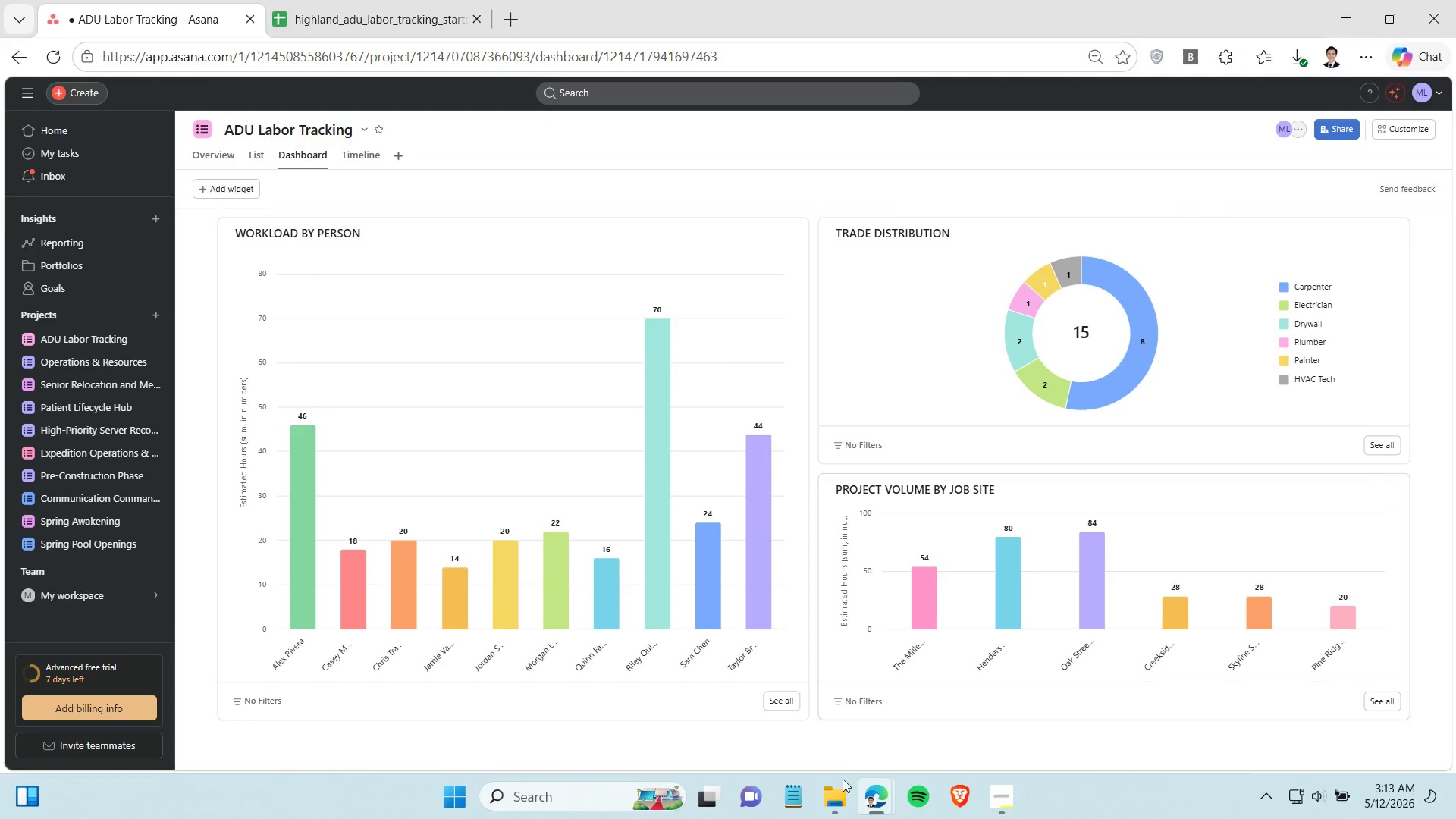 
left_click([840, 809])
 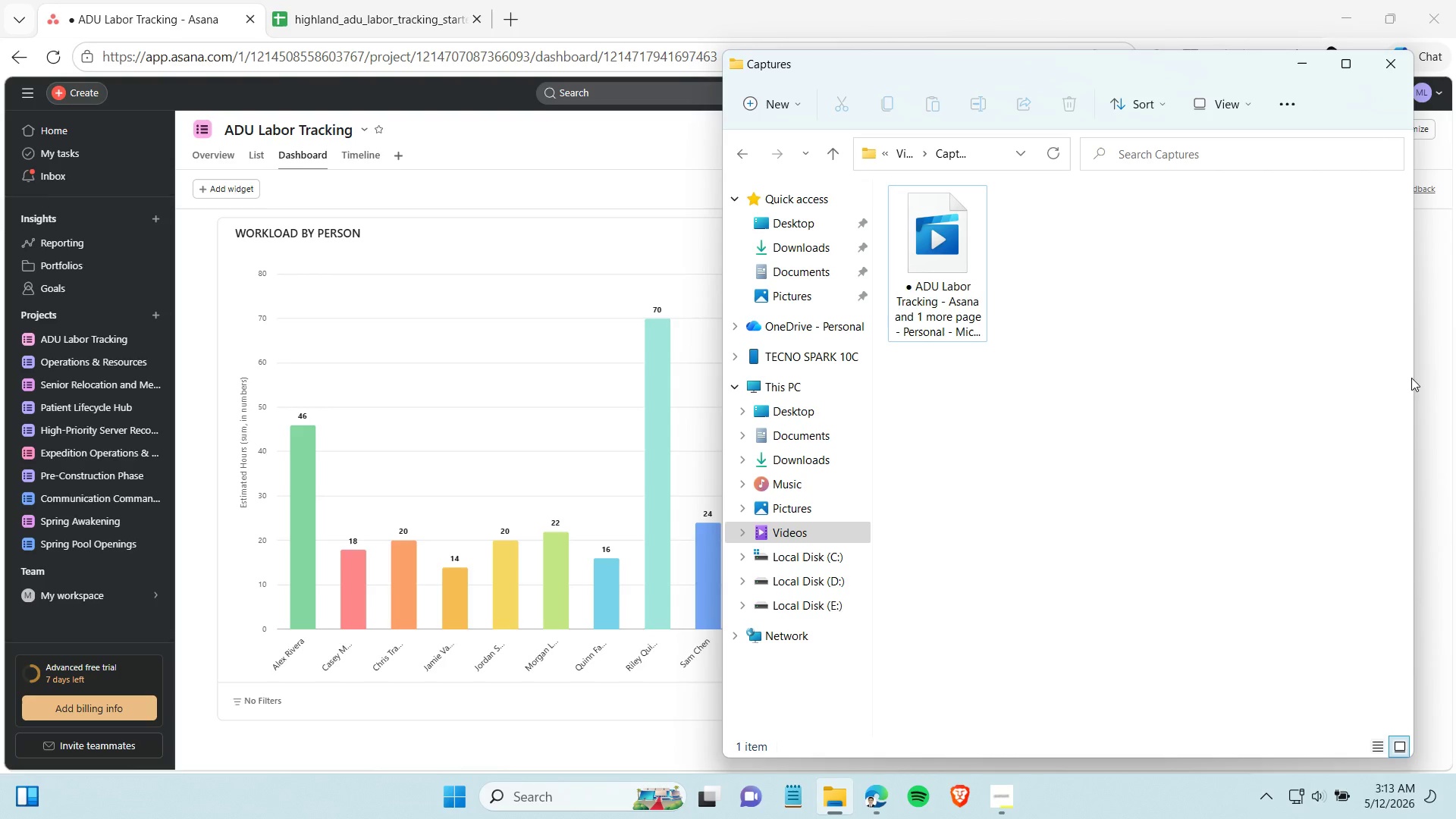 
left_click([1421, 369])
 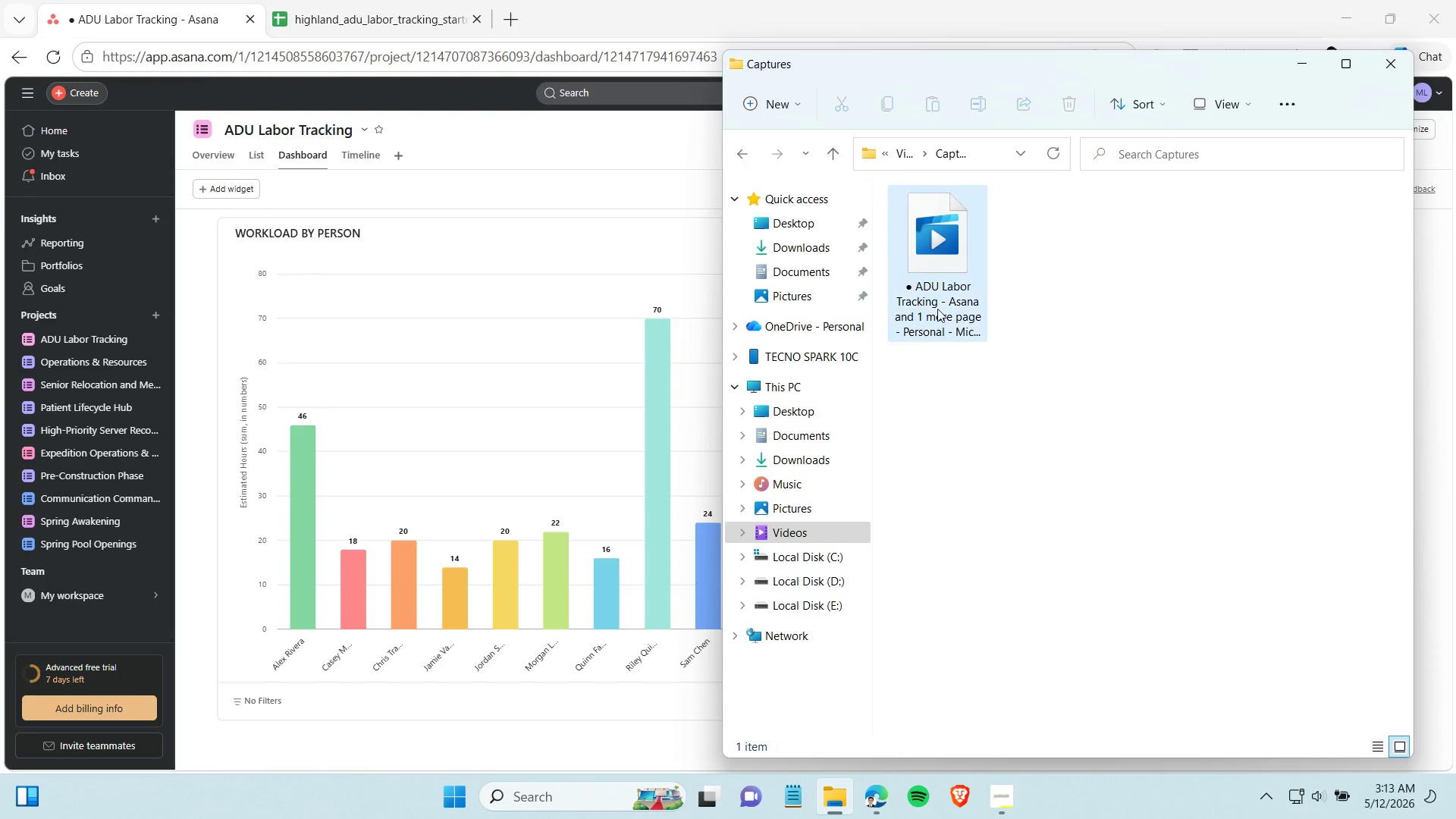 
left_click([932, 309])
 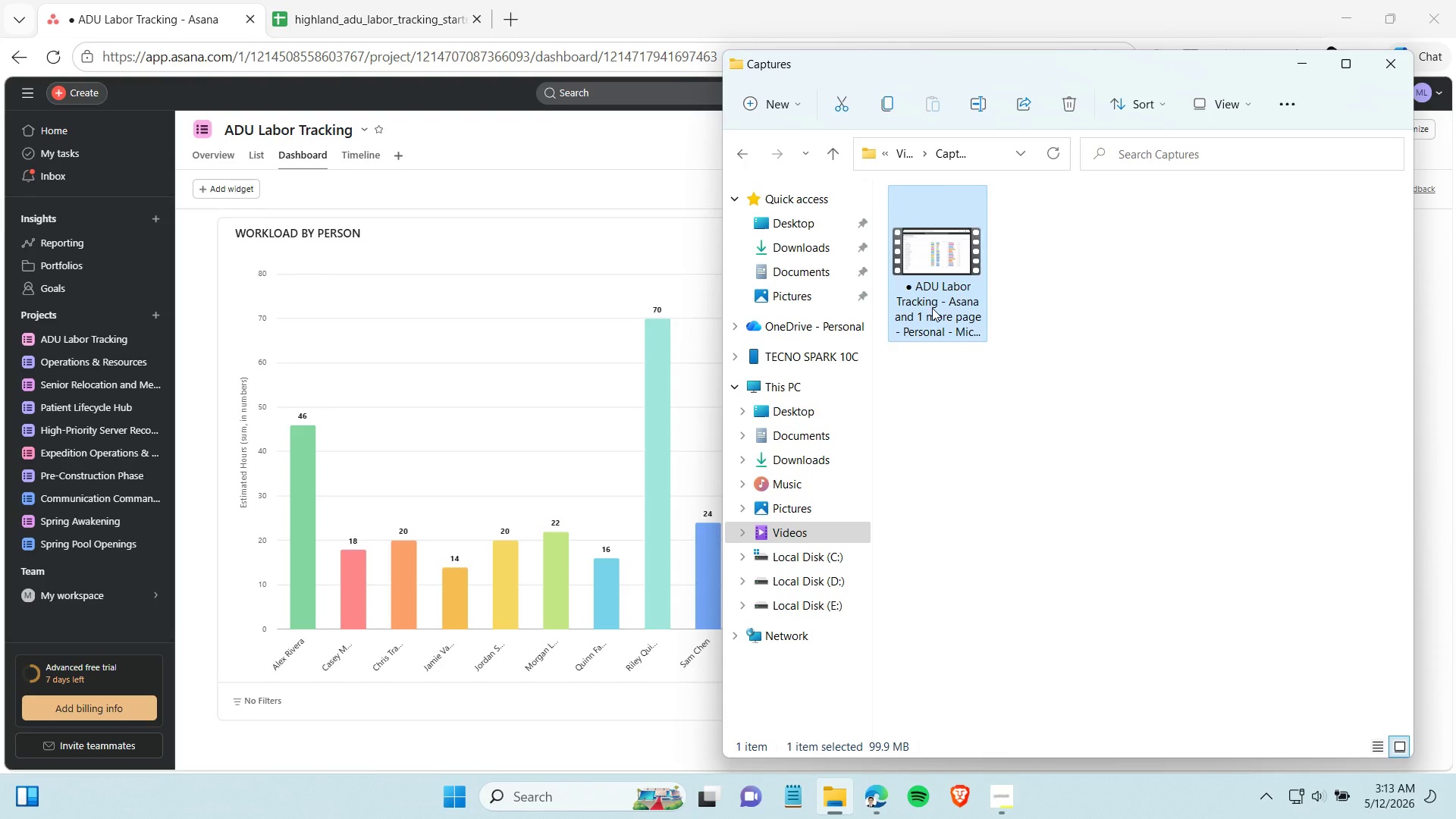 
left_click([932, 308])
 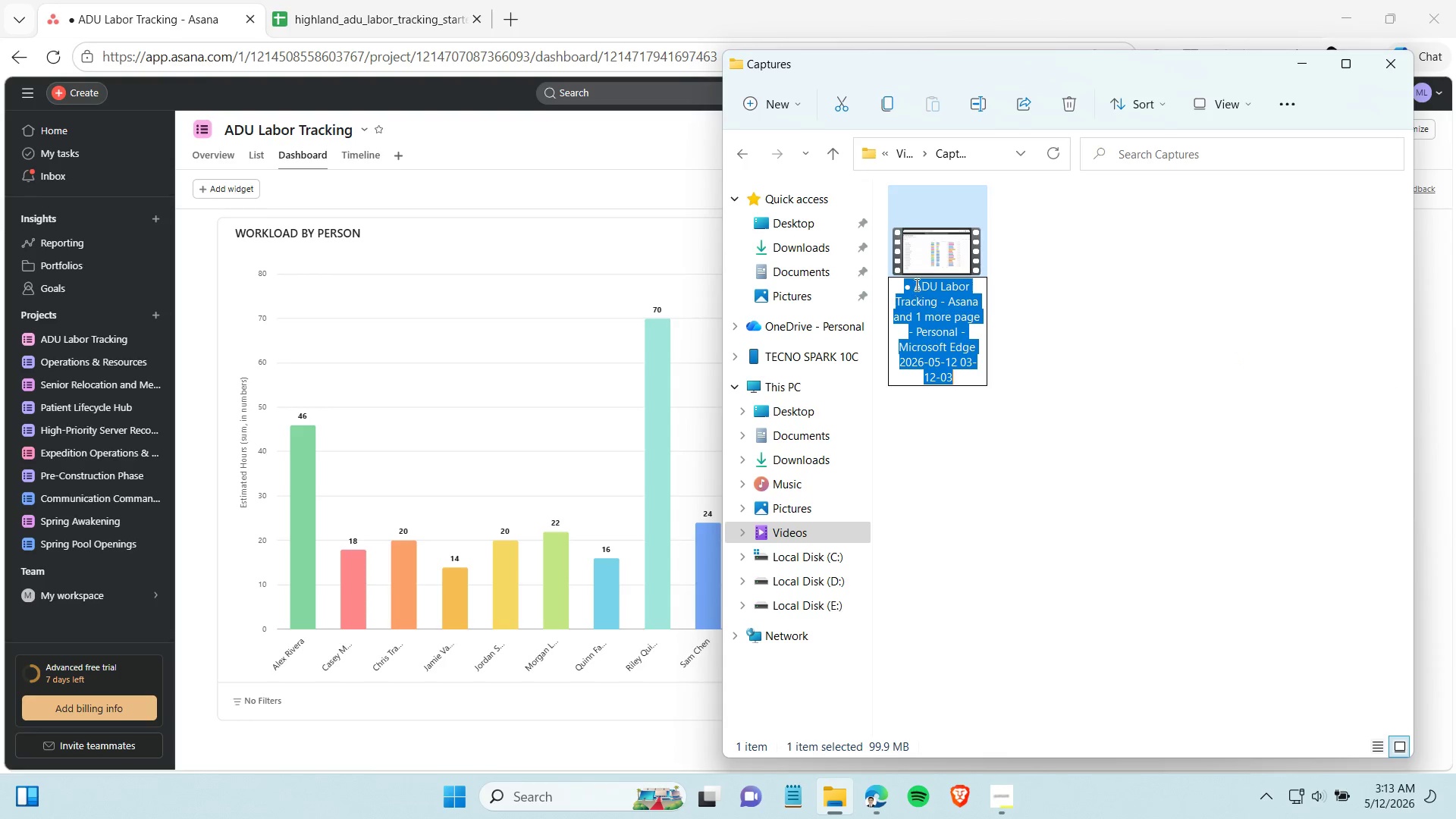 
left_click([915, 284])
 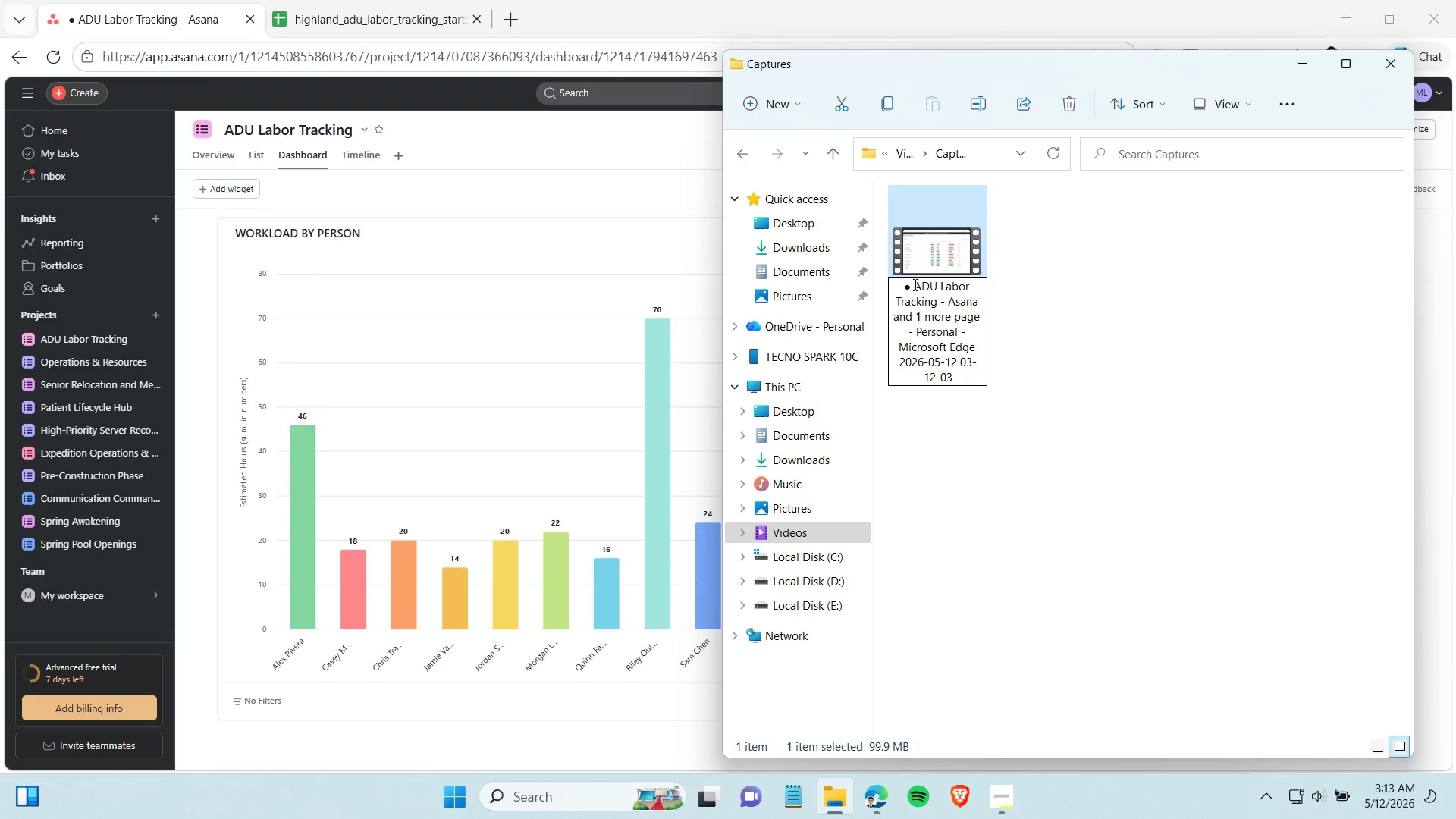 
key(Backspace)
key(Backspace)
key(Backspace)
key(Backspace)
type(ASANA SCREEN RECORDING WALKTHD)
key(Backspace)
type(ROUGH_)
 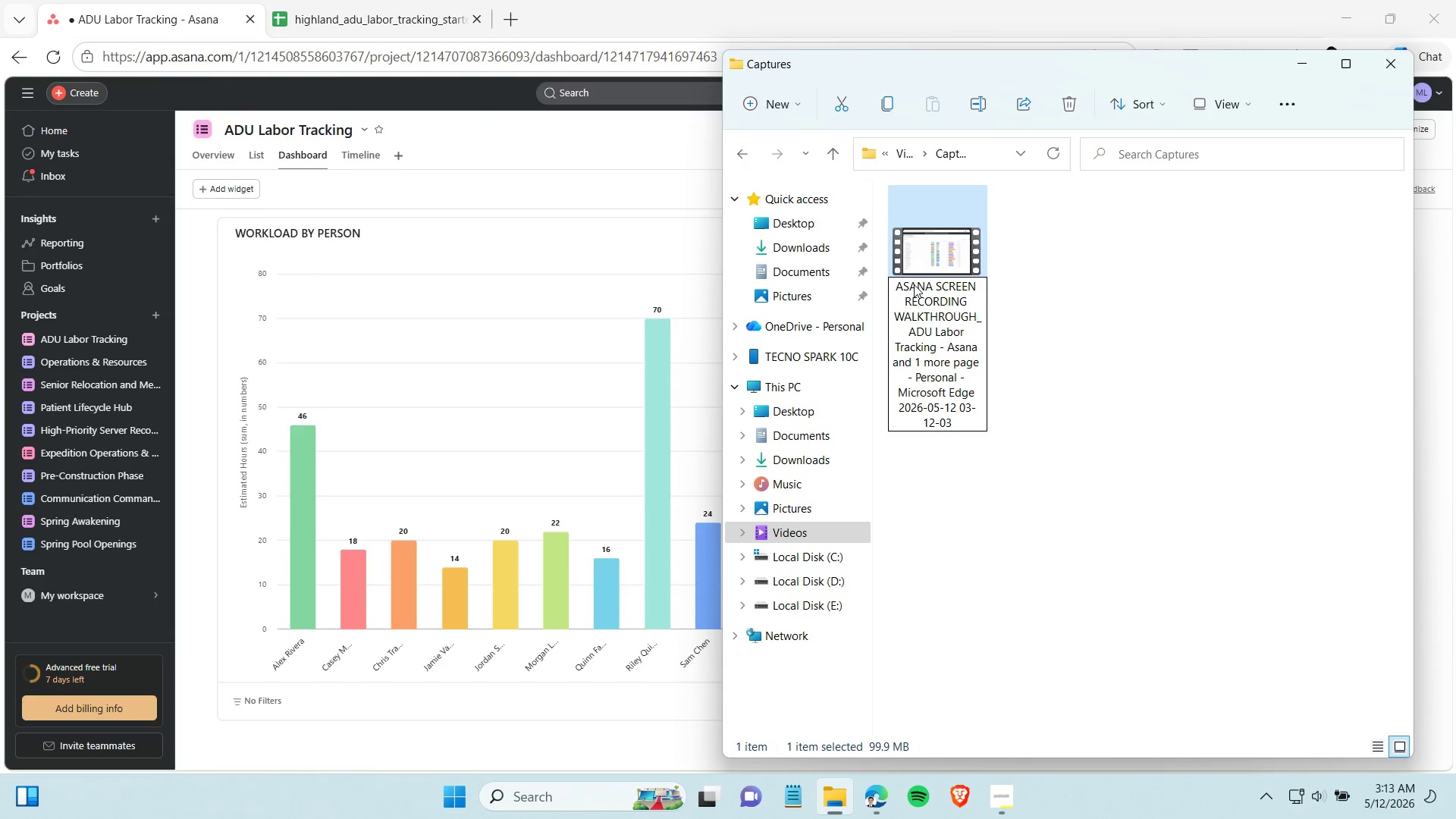 
left_click([1119, 497])
 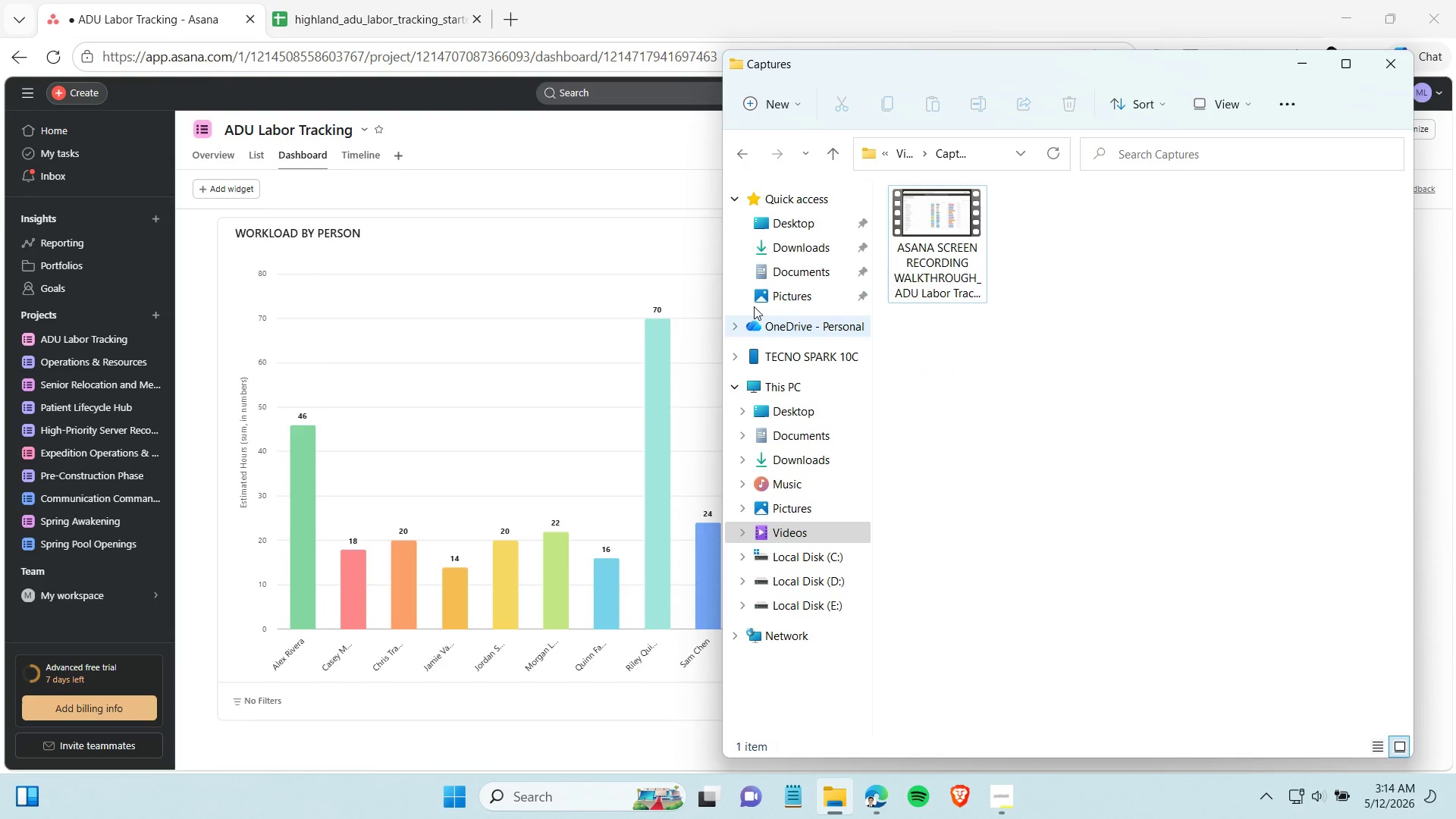 
left_click([607, 239])
 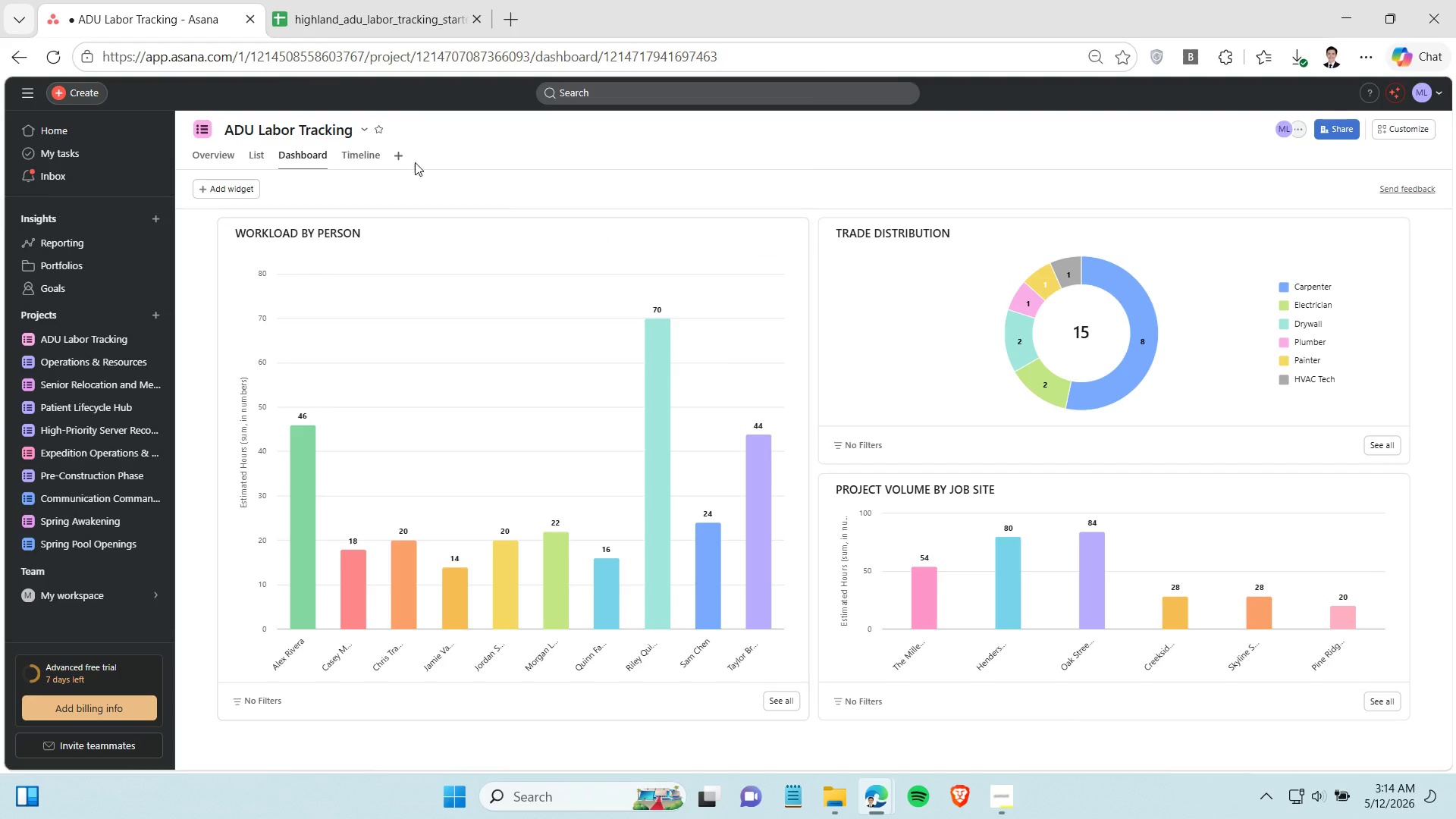 
left_click([361, 156])
 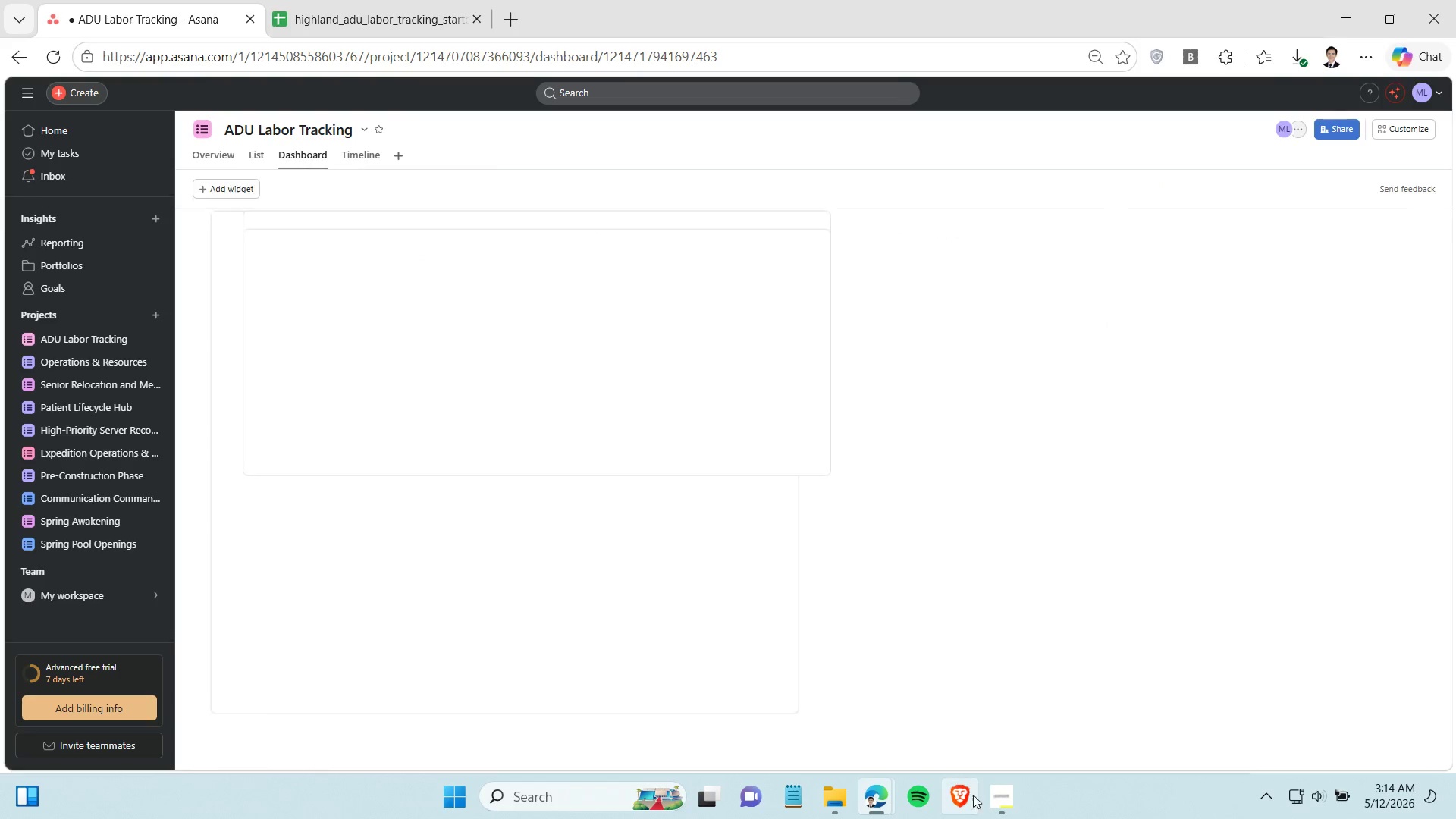 
left_click([1006, 808])